 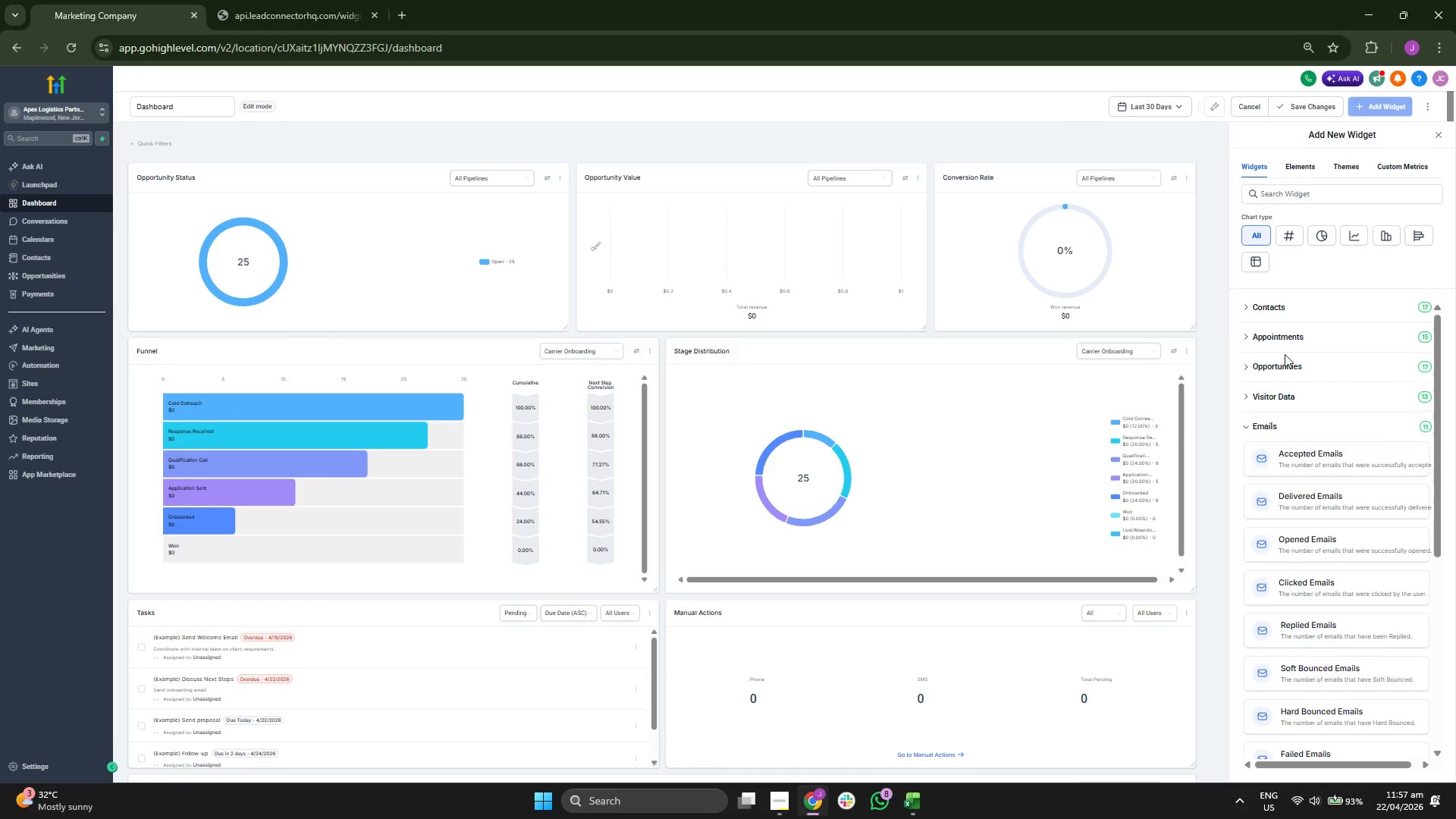 
left_click([1283, 309])
 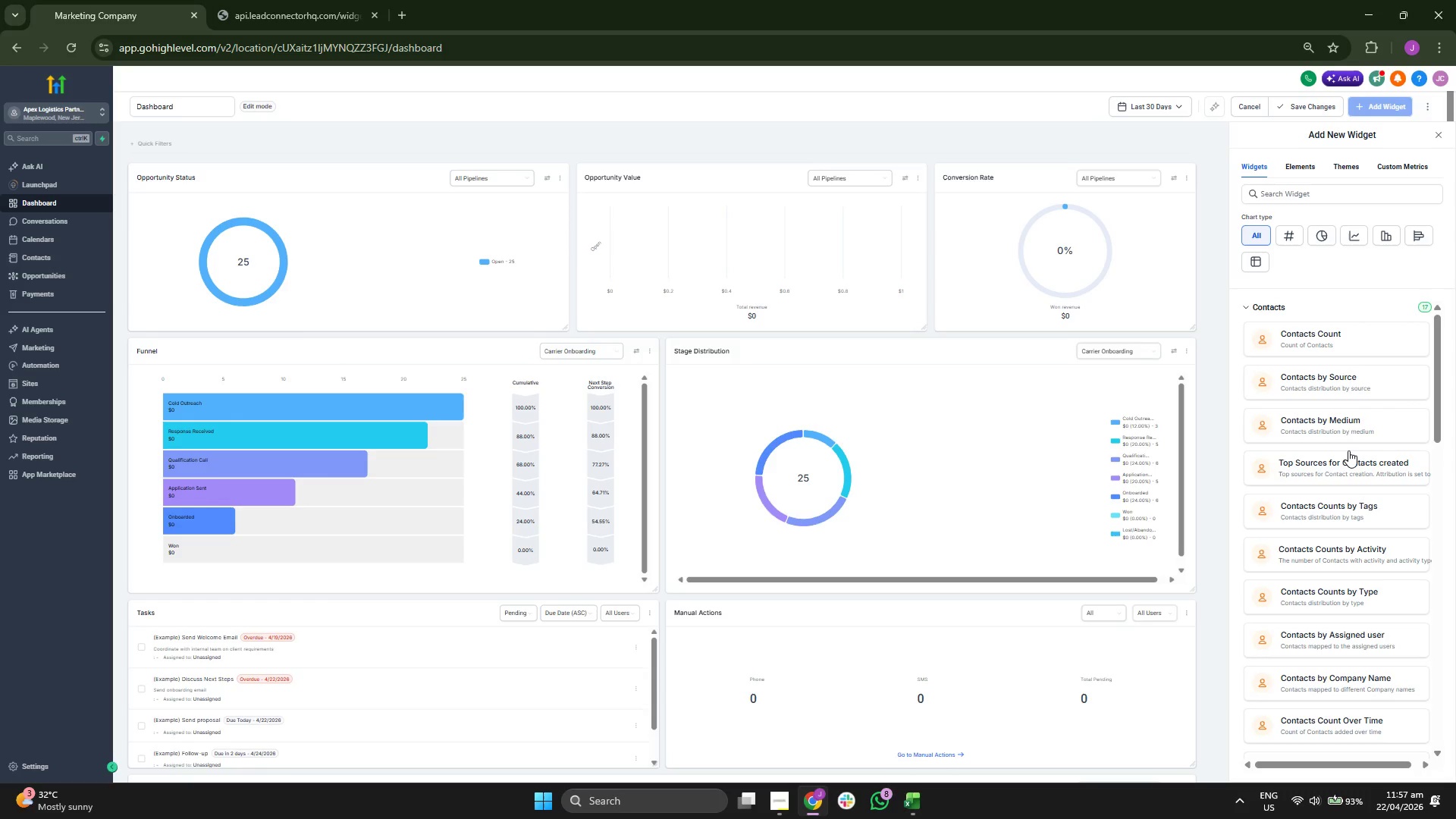 
scroll: coordinate [1345, 451], scroll_direction: down, amount: 5.0
 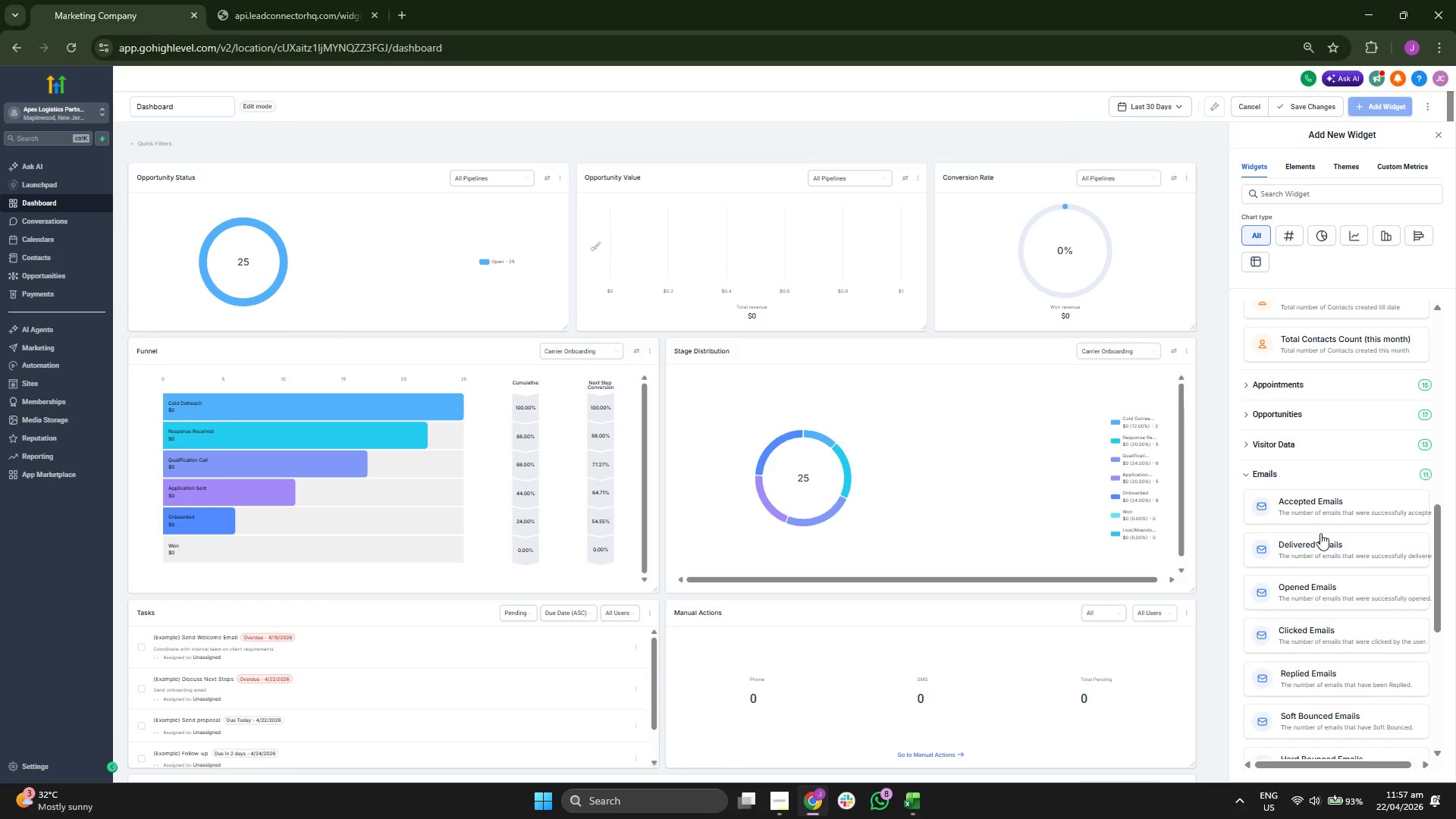 
left_click([1299, 468])
 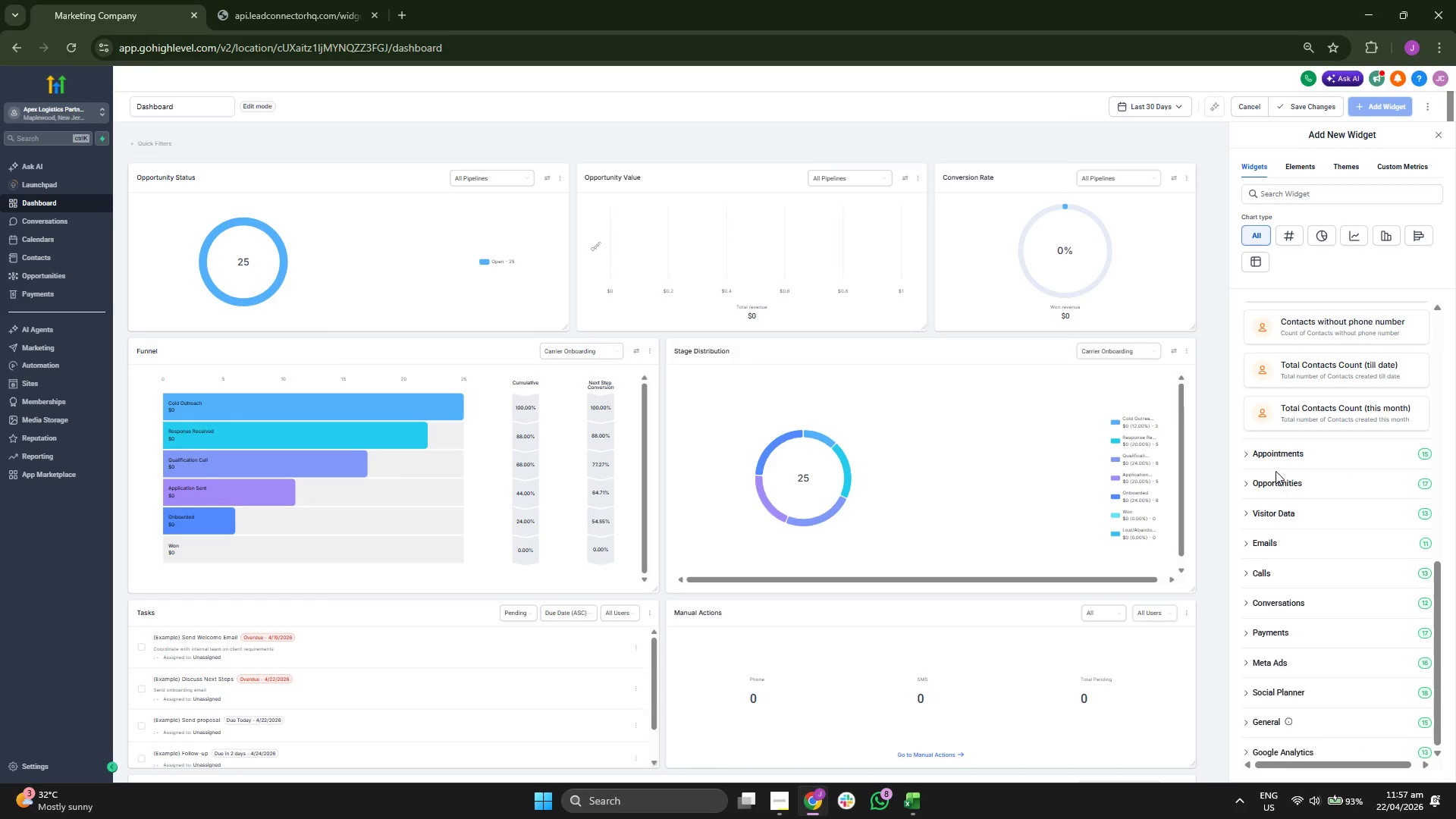 
scroll: coordinate [1329, 488], scroll_direction: down, amount: 1.0
 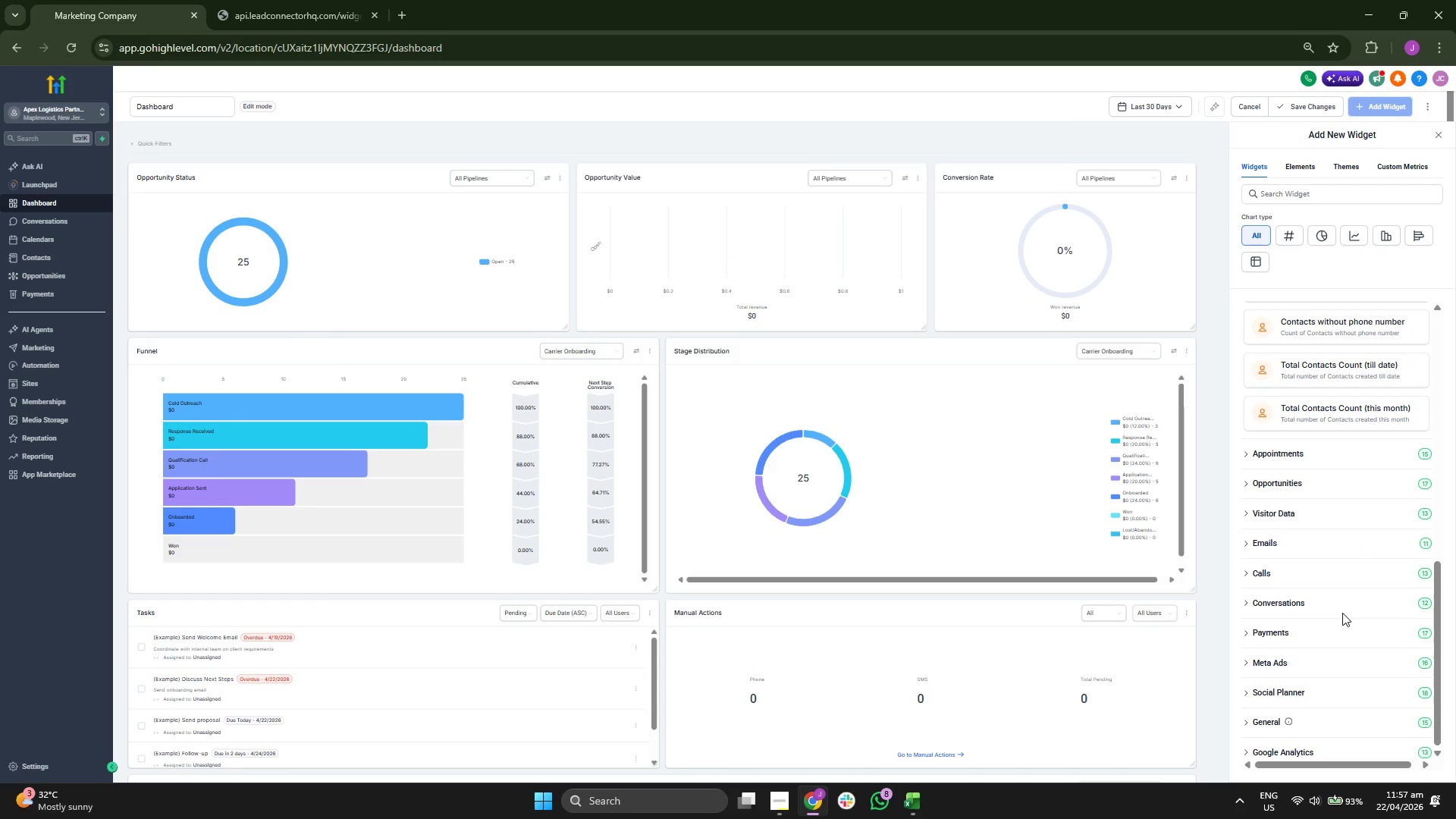 
double_click([1294, 610])
 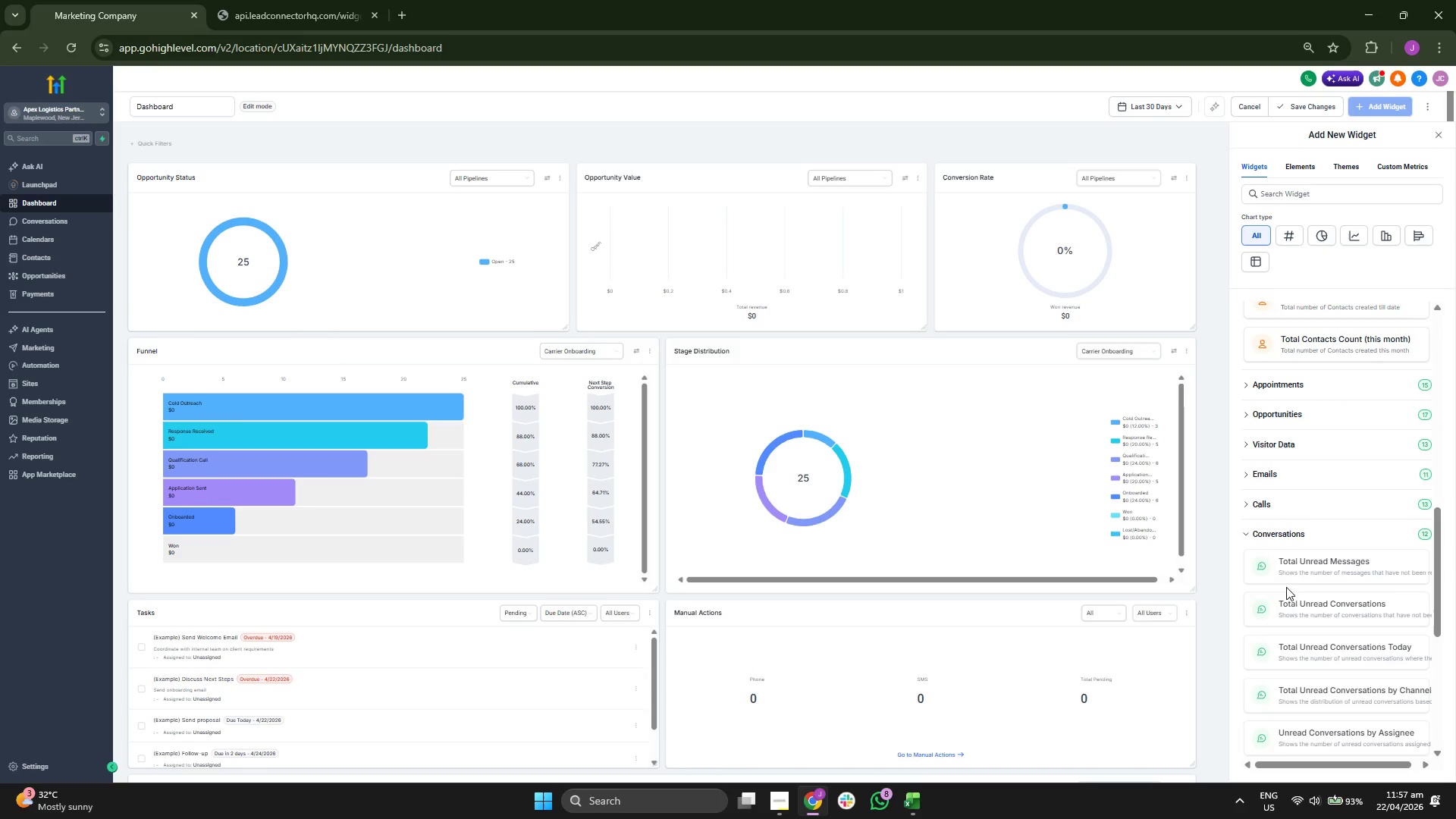 
scroll: coordinate [1311, 474], scroll_direction: down, amount: 6.0
 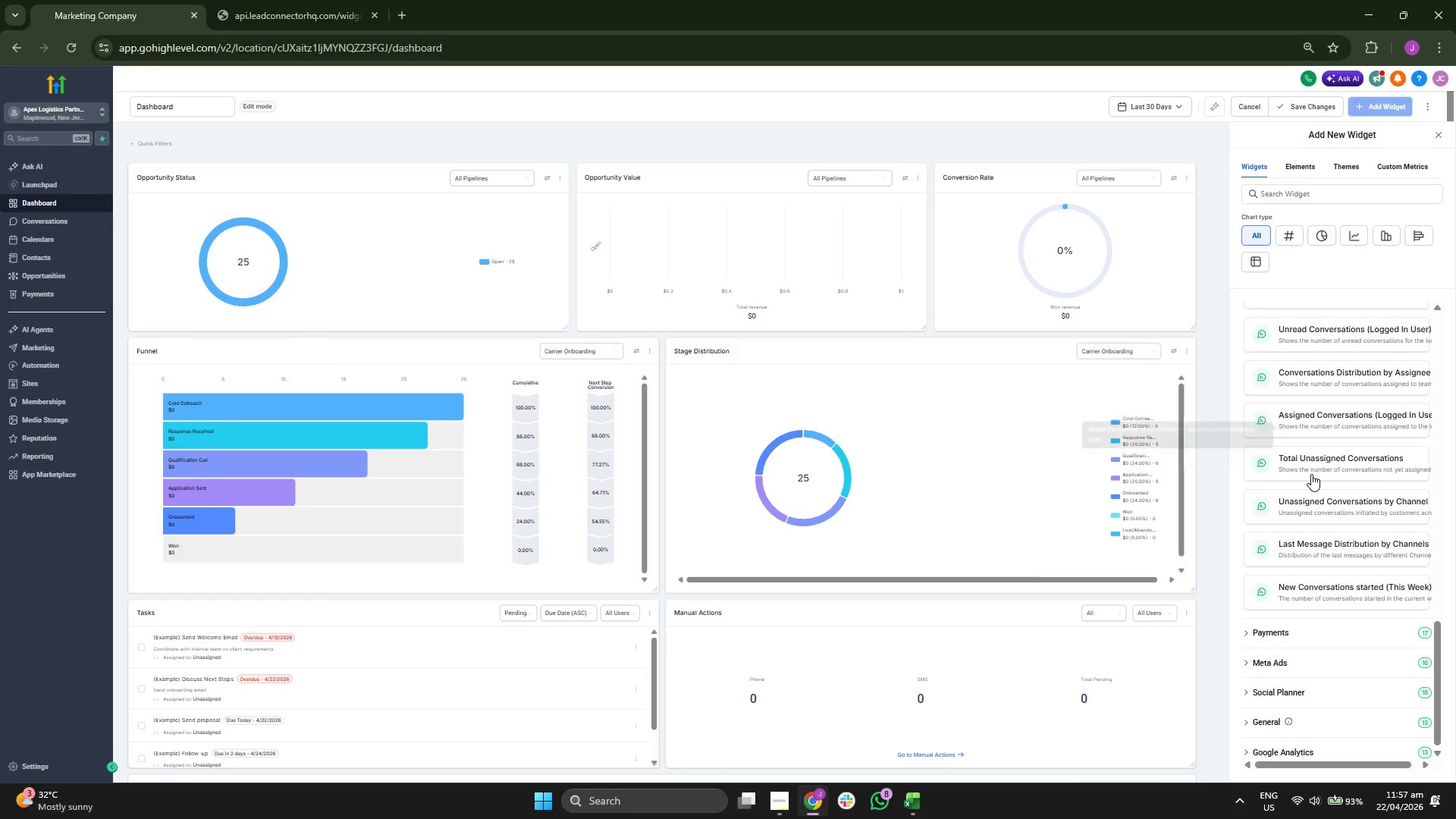 
scroll: coordinate [1311, 474], scroll_direction: up, amount: 6.0
 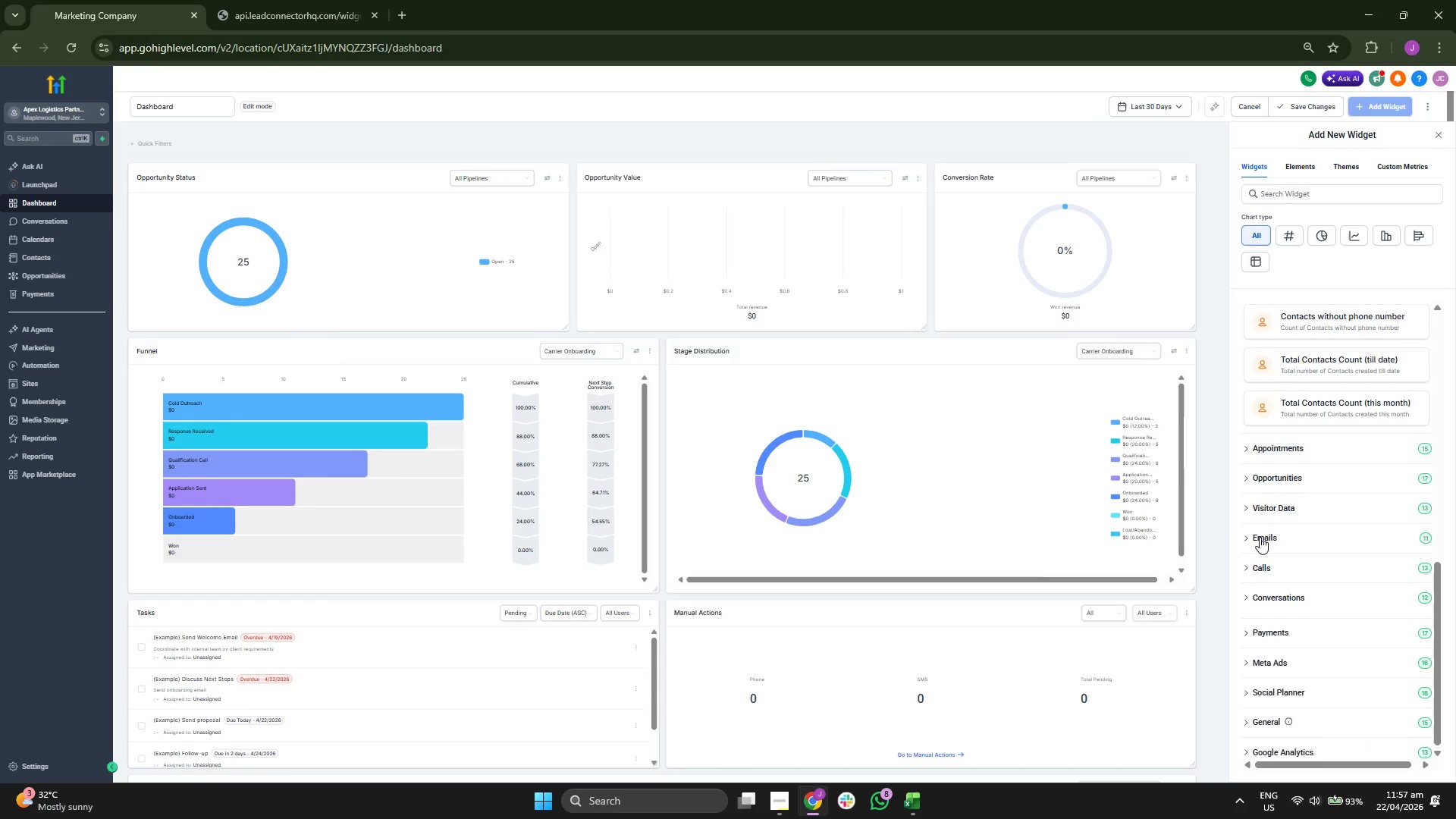 
scroll: coordinate [1265, 535], scroll_direction: down, amount: 1.0
 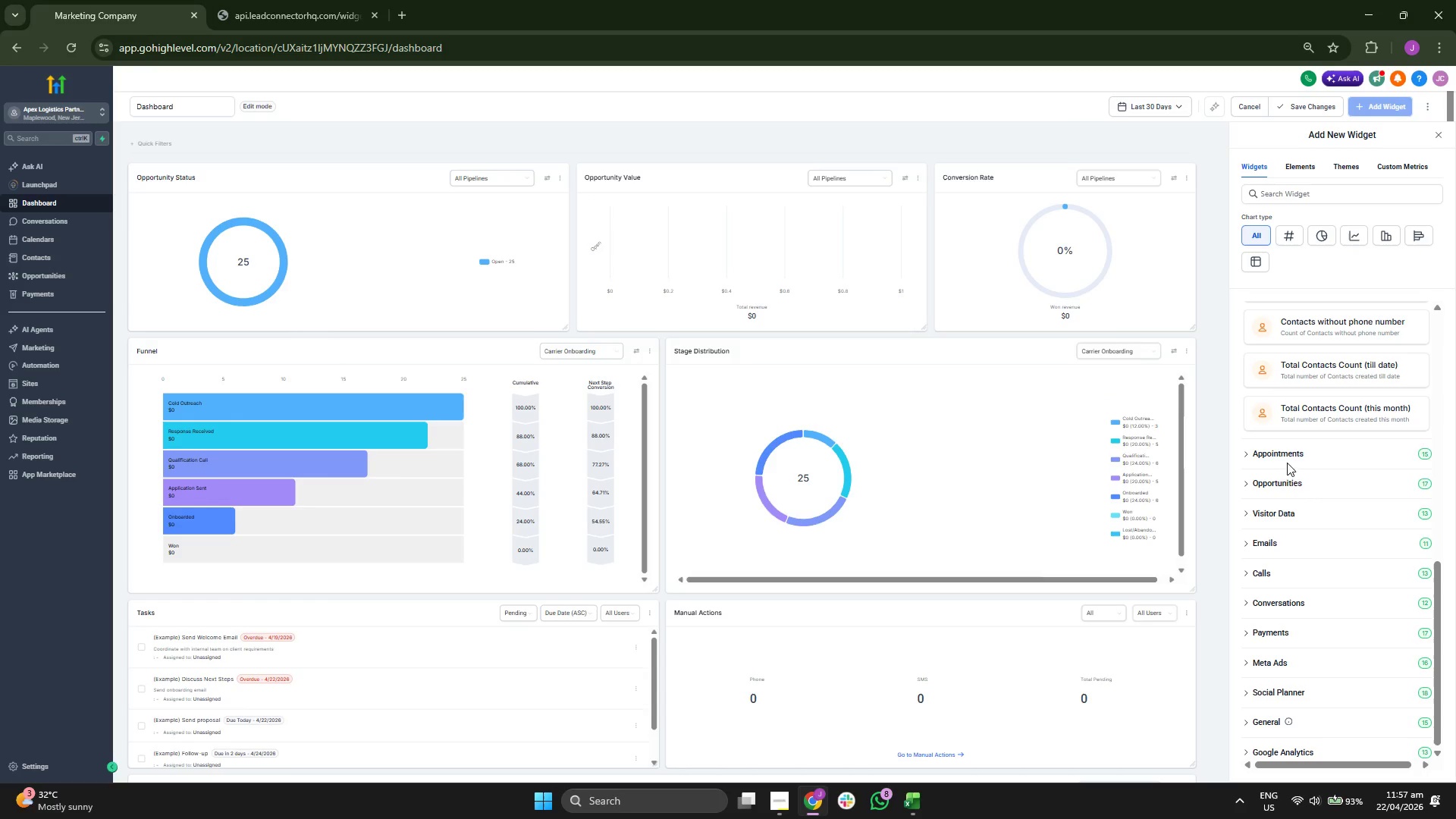 
scroll: coordinate [1266, 347], scroll_direction: up, amount: 9.0
 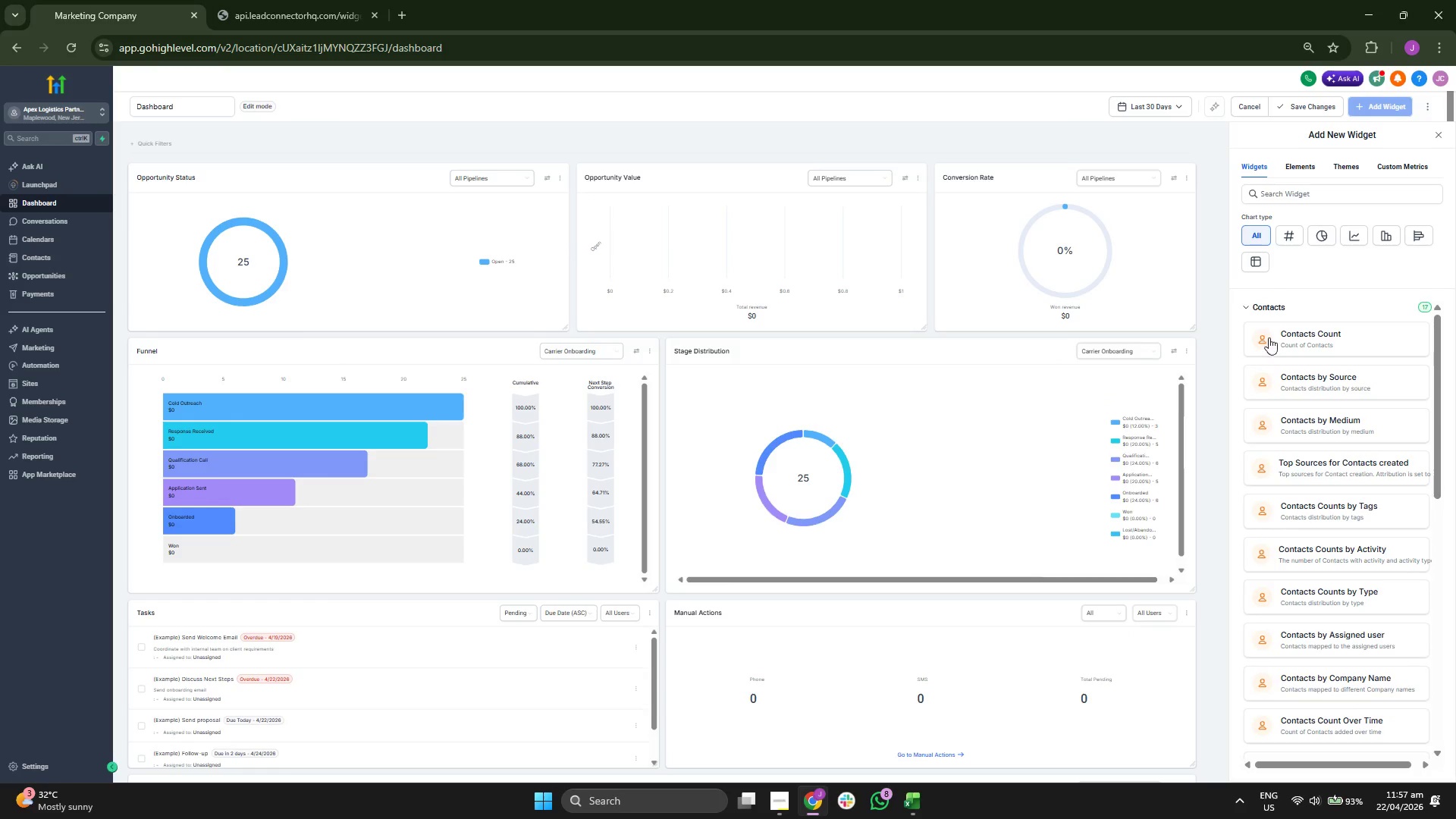 
left_click([1264, 300])
 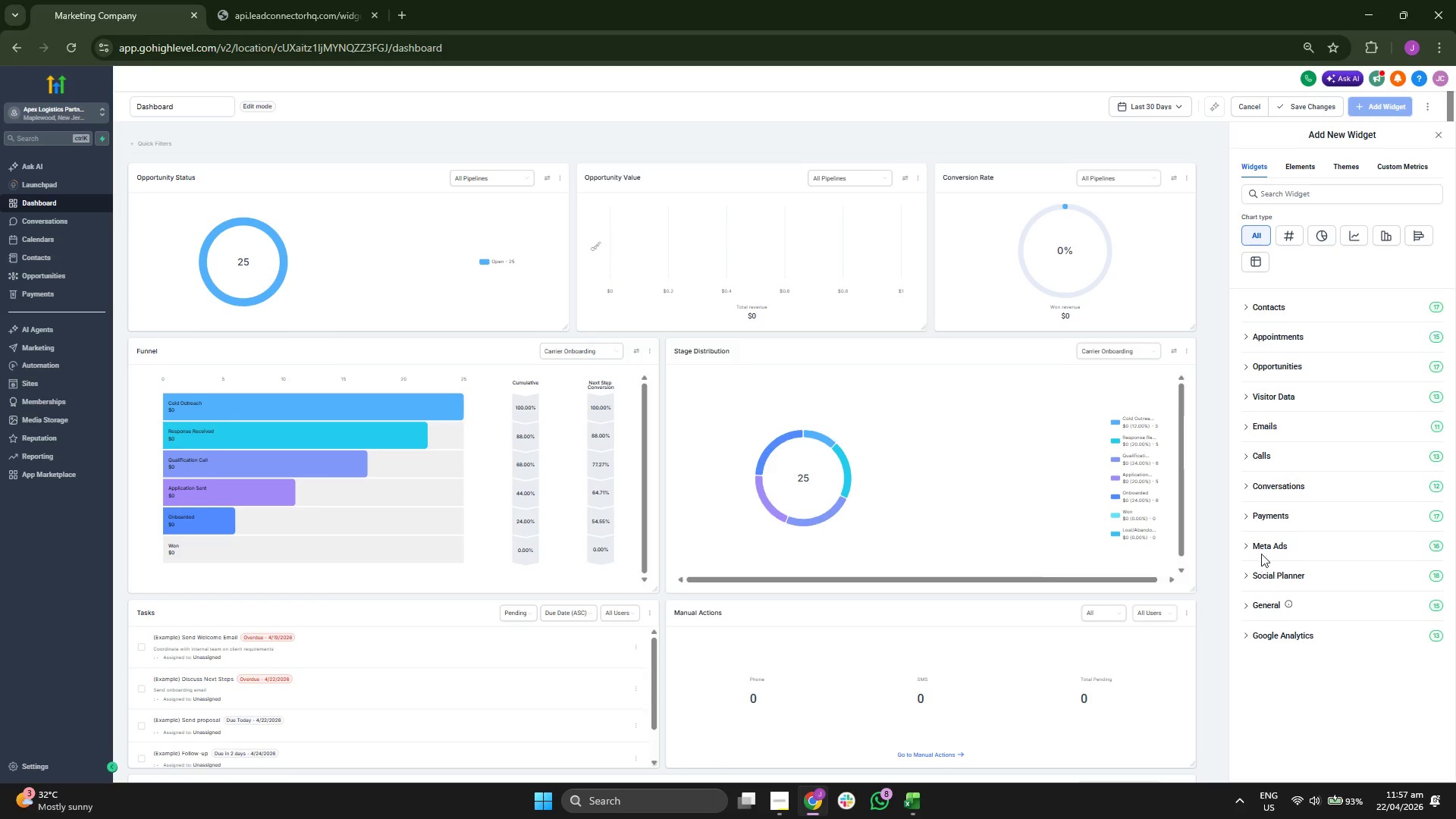 
scroll: coordinate [1269, 326], scroll_direction: up, amount: 2.0
 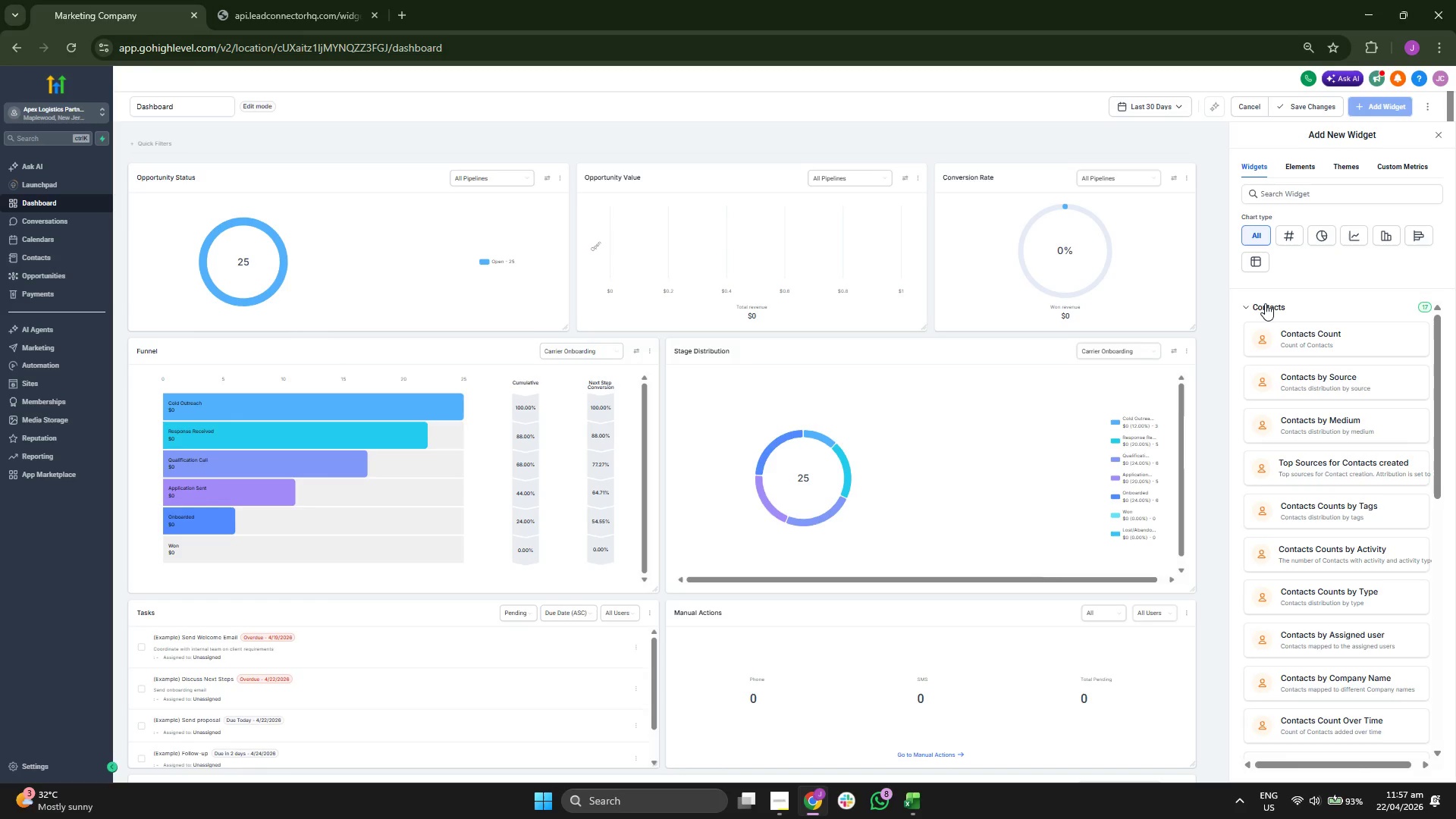 
left_click([1265, 517])
 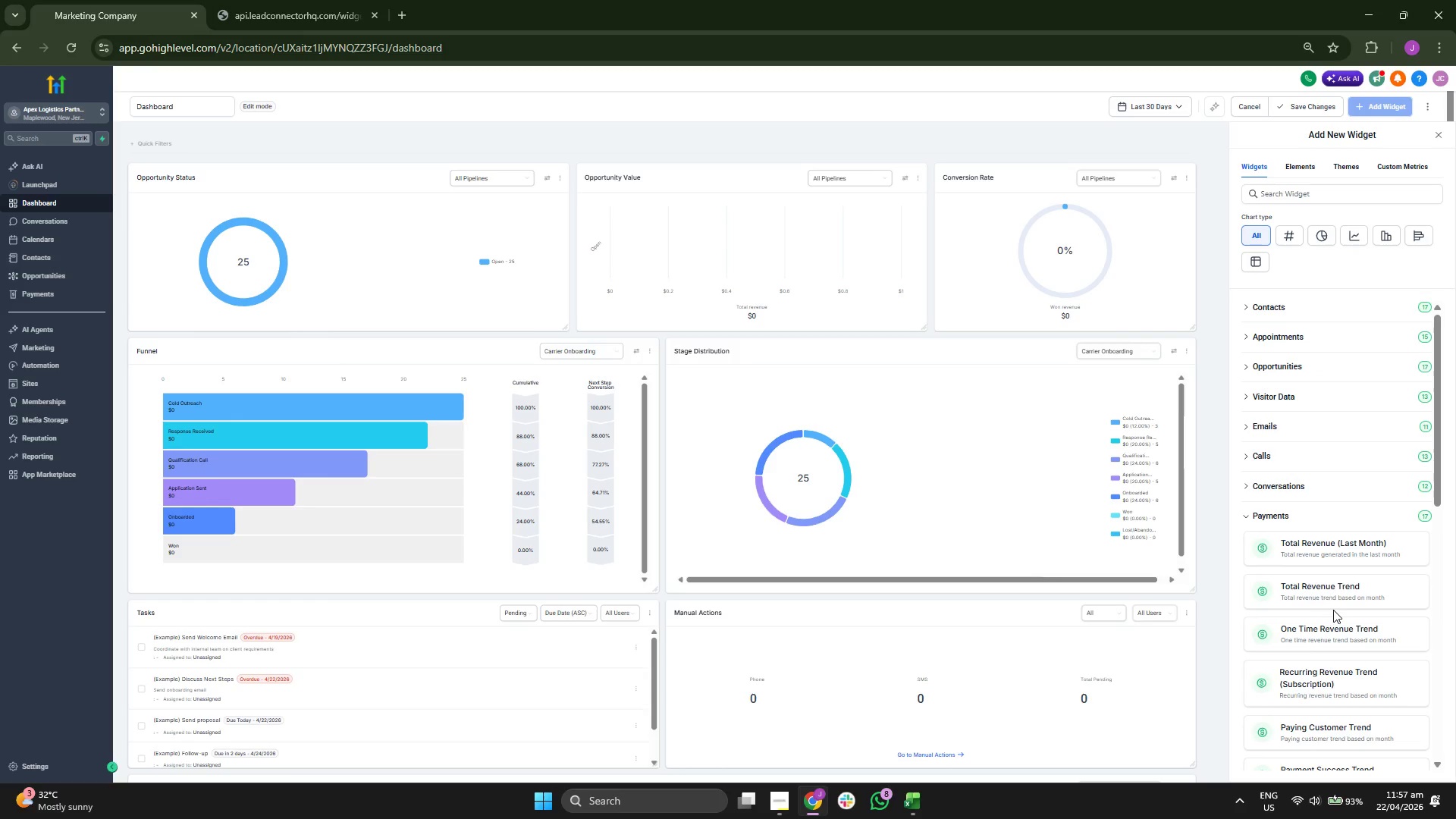 
scroll: coordinate [1334, 602], scroll_direction: down, amount: 3.0
 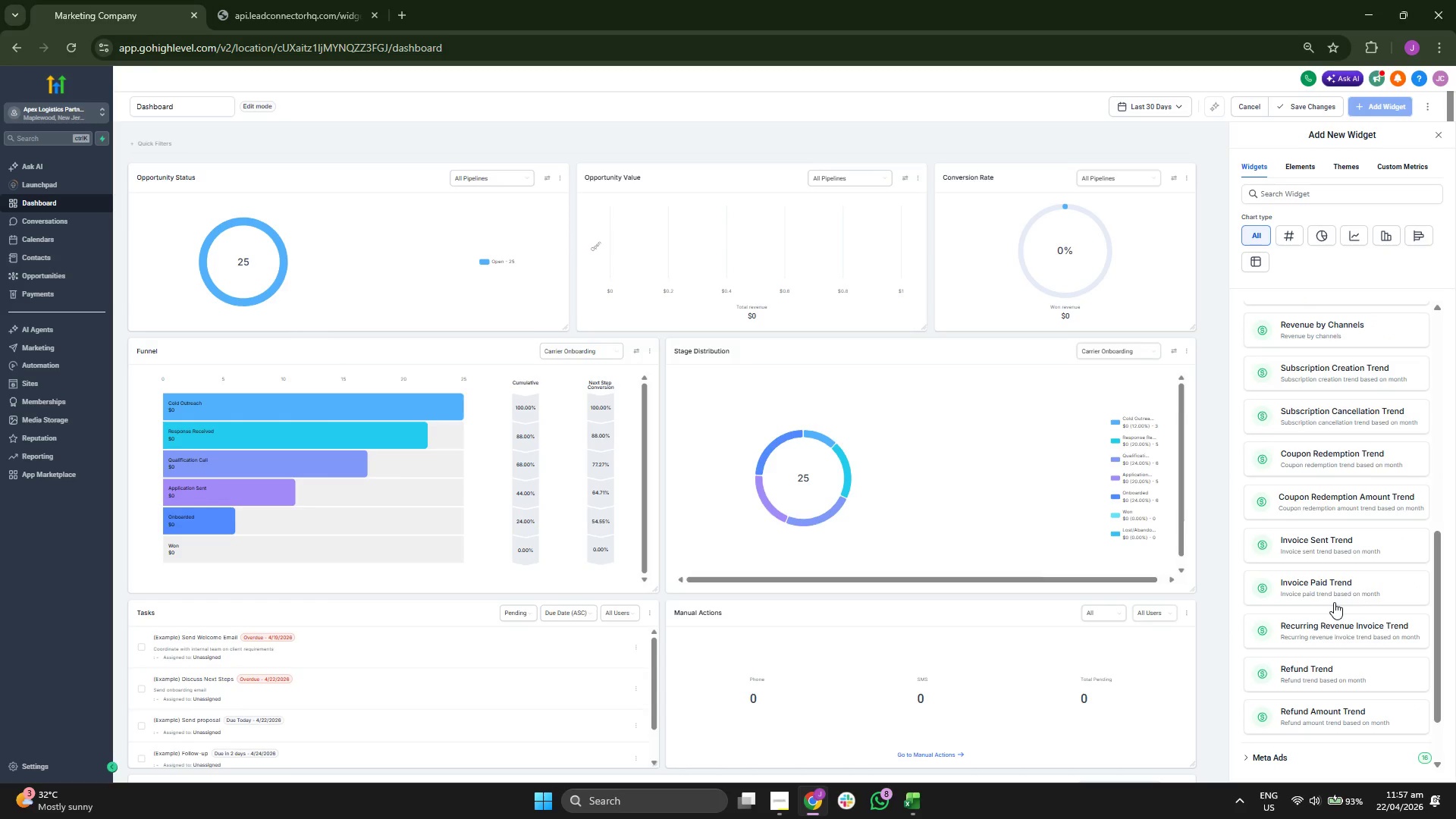 
scroll: coordinate [1334, 602], scroll_direction: up, amount: 10.0
 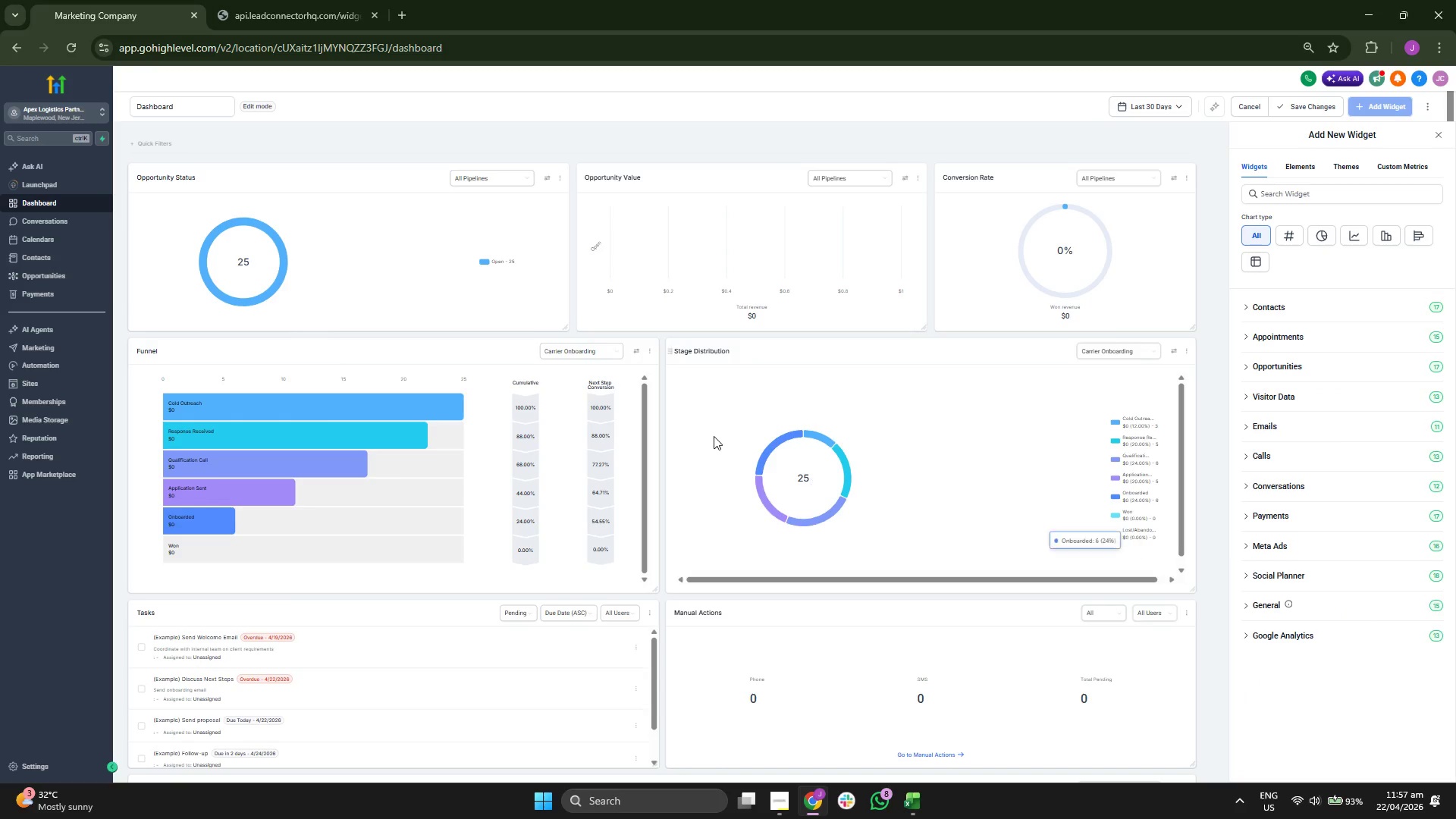 
scroll: coordinate [1011, 369], scroll_direction: down, amount: 25.0
 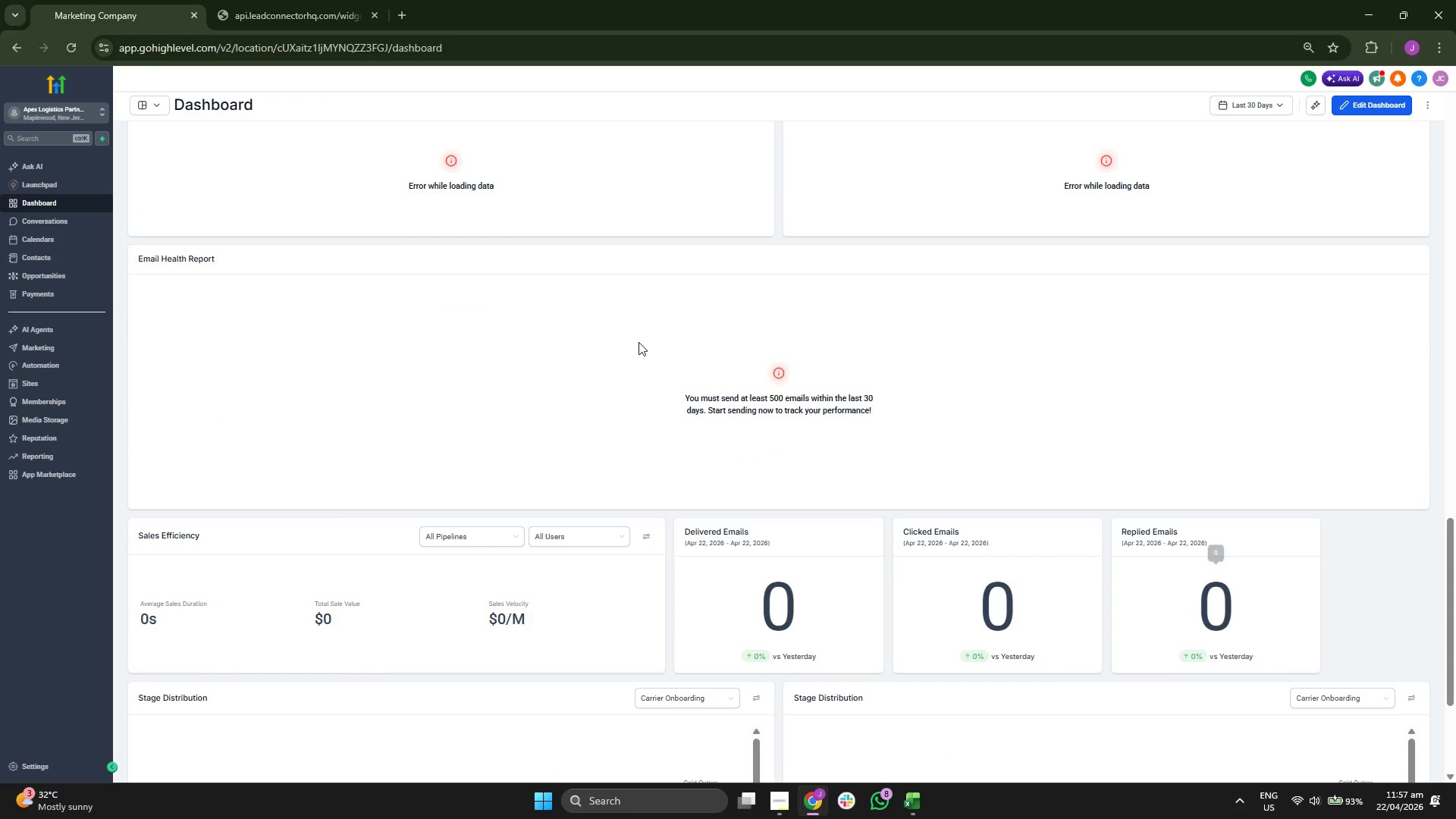 
scroll: coordinate [625, 349], scroll_direction: up, amount: 4.0
 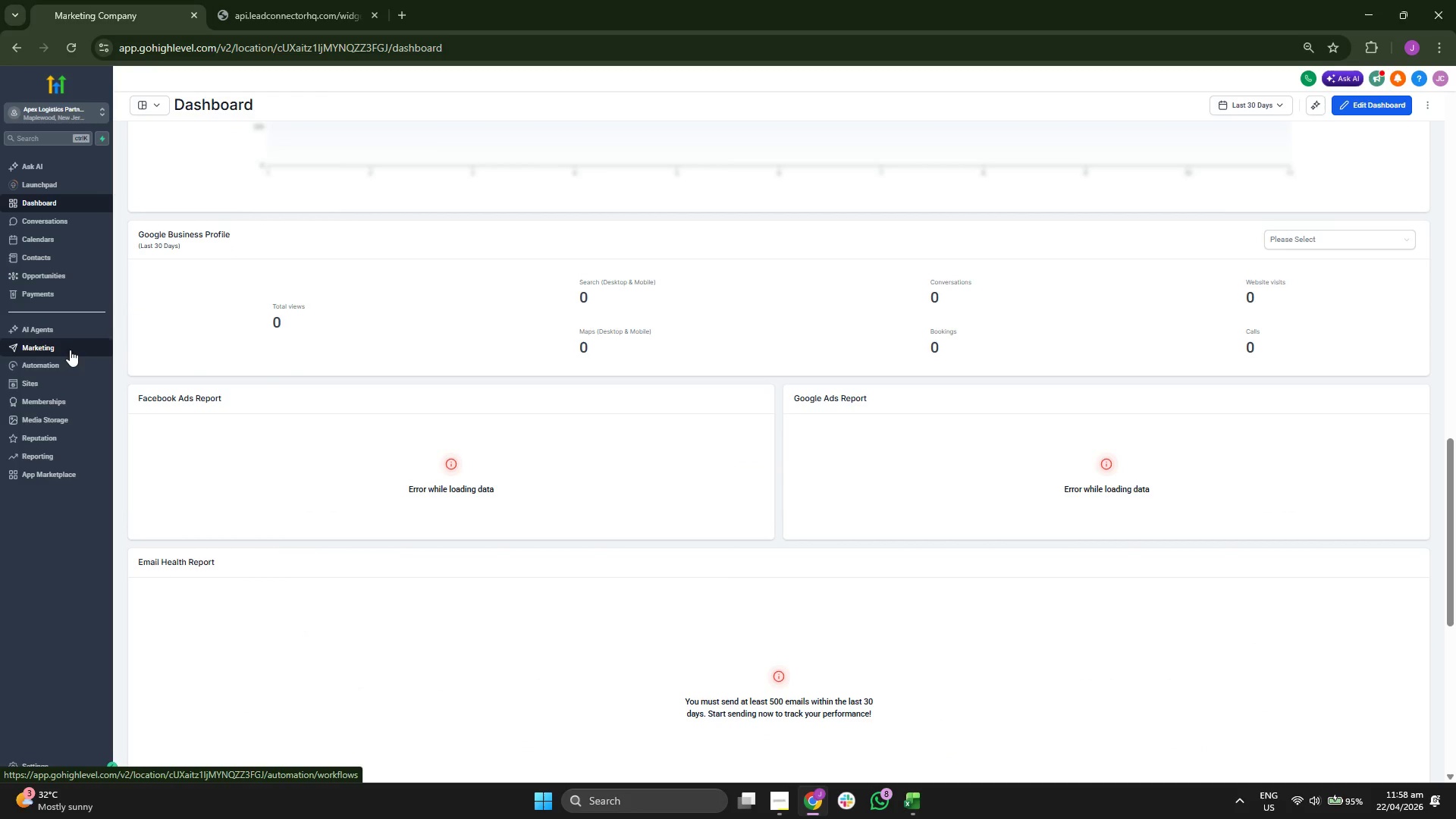 
left_click([70, 350])
 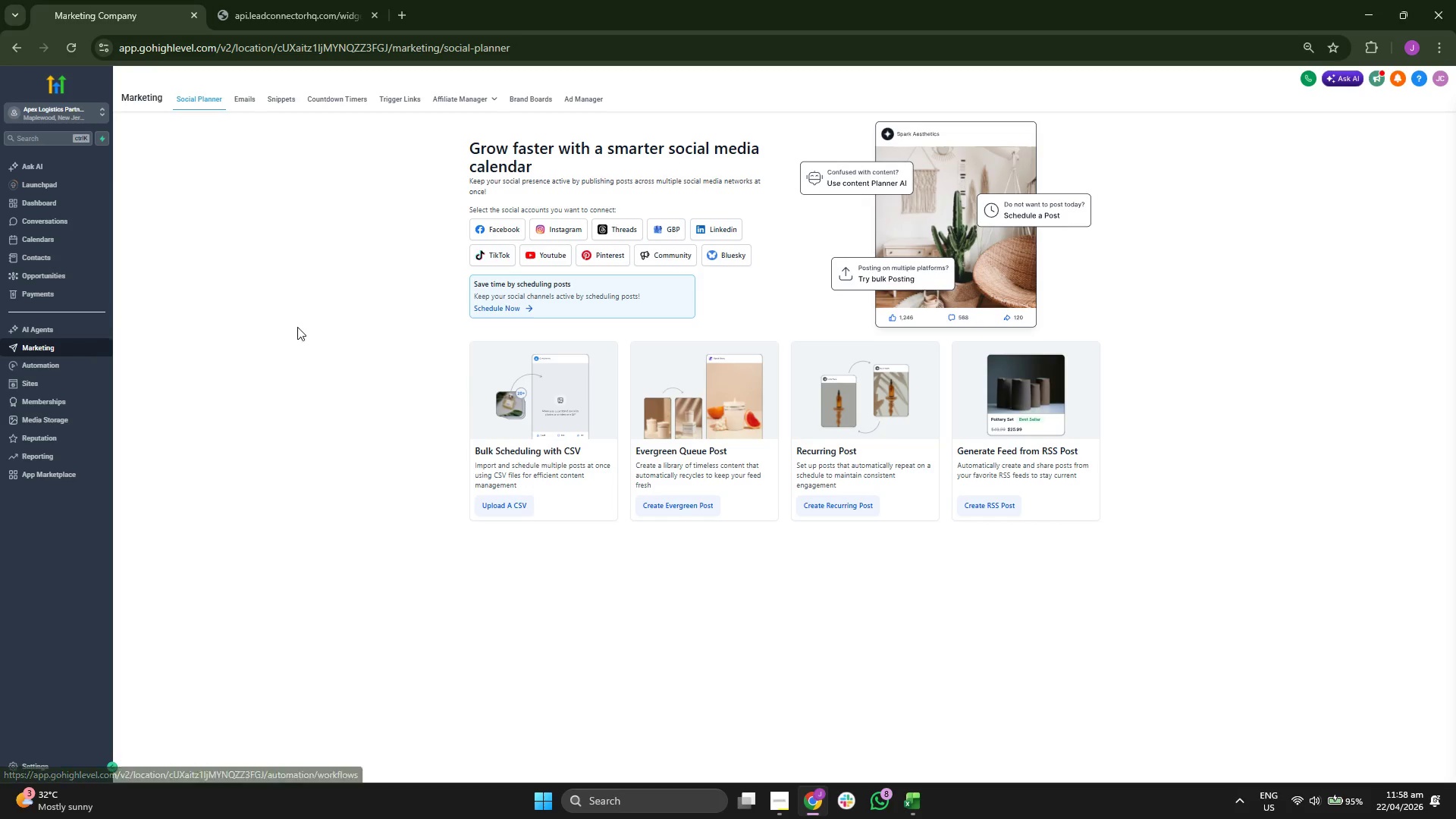 
left_click([242, 100])
 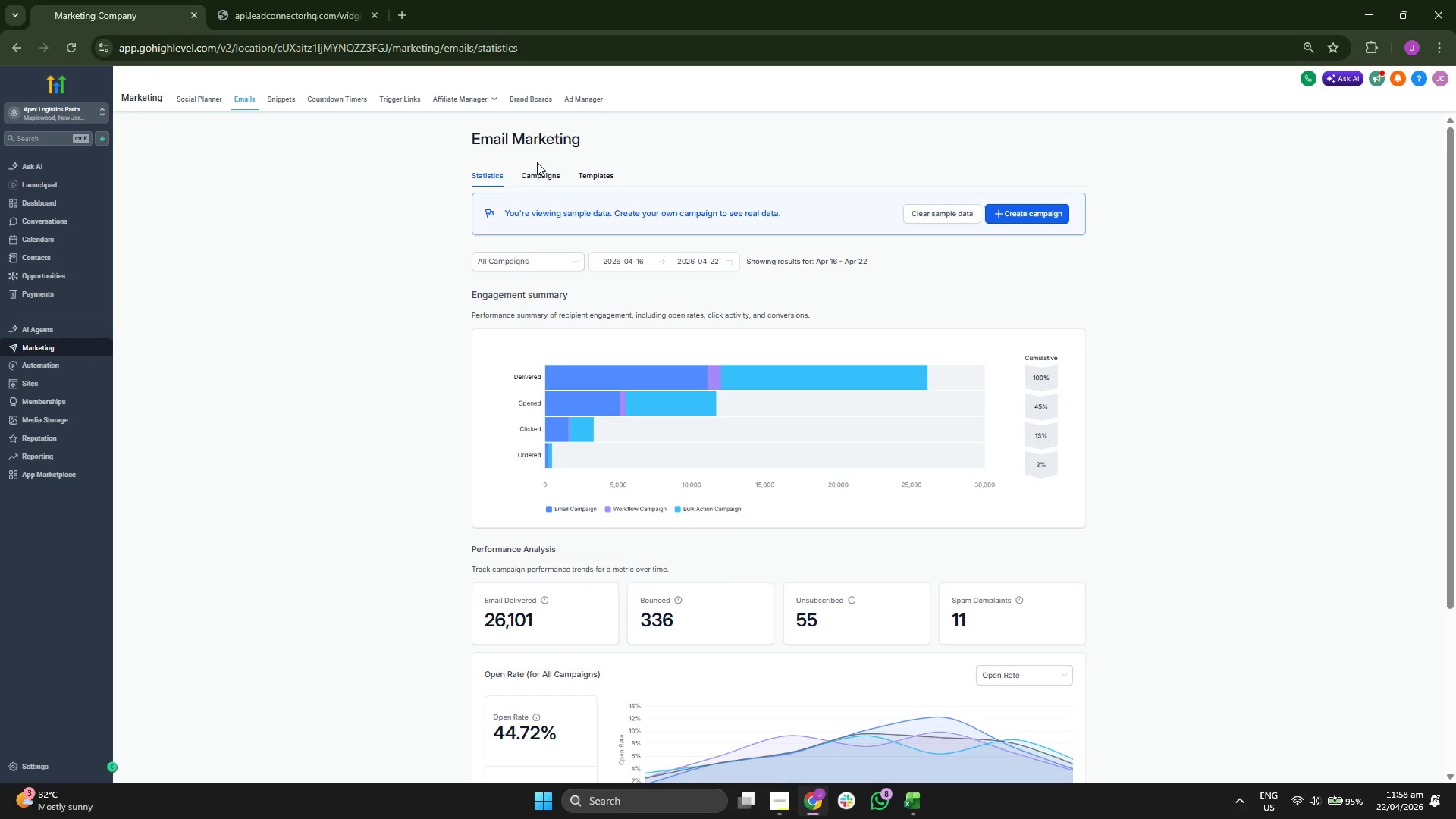 
wait(6.39)
 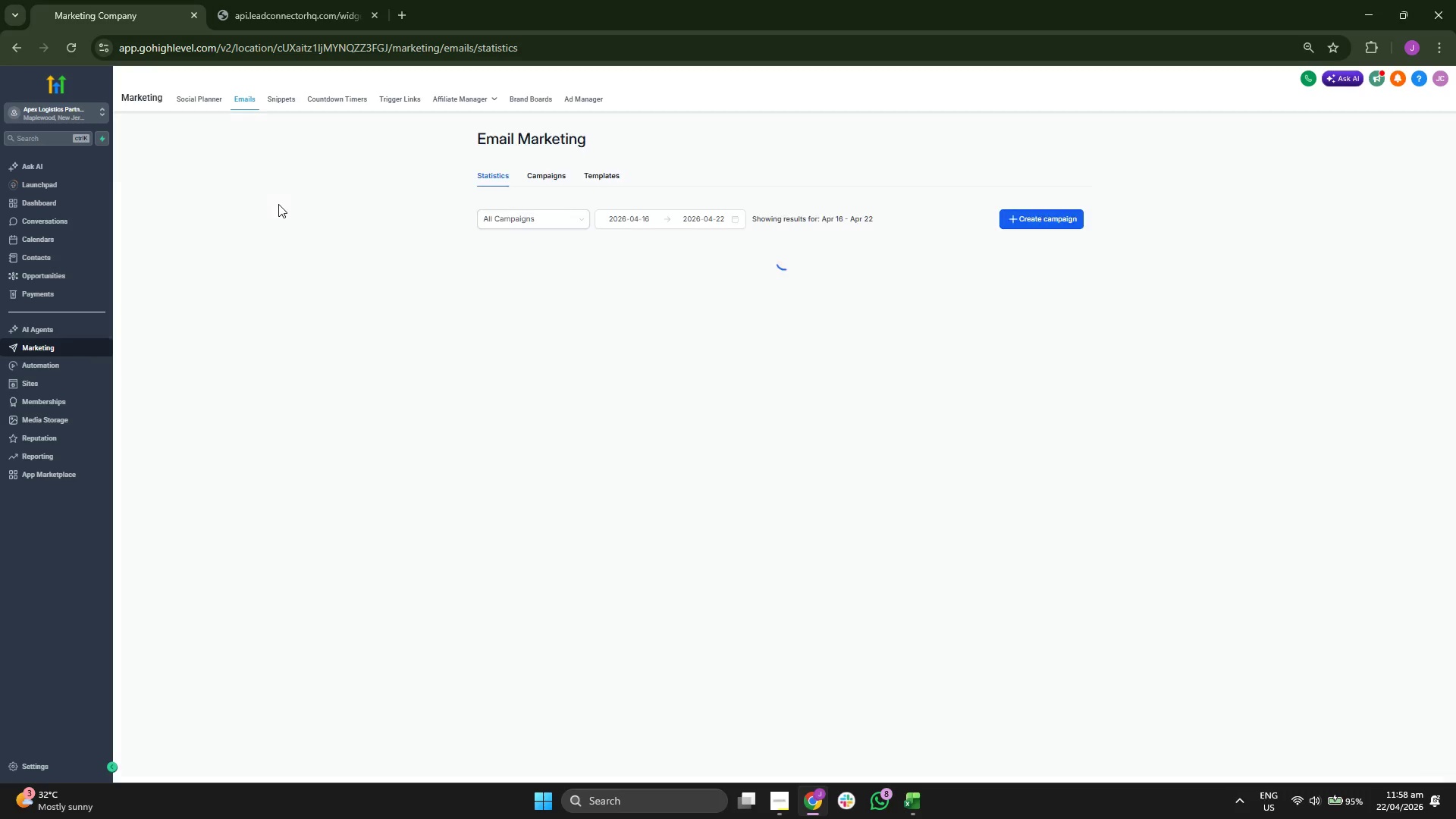 
left_click([604, 174])
 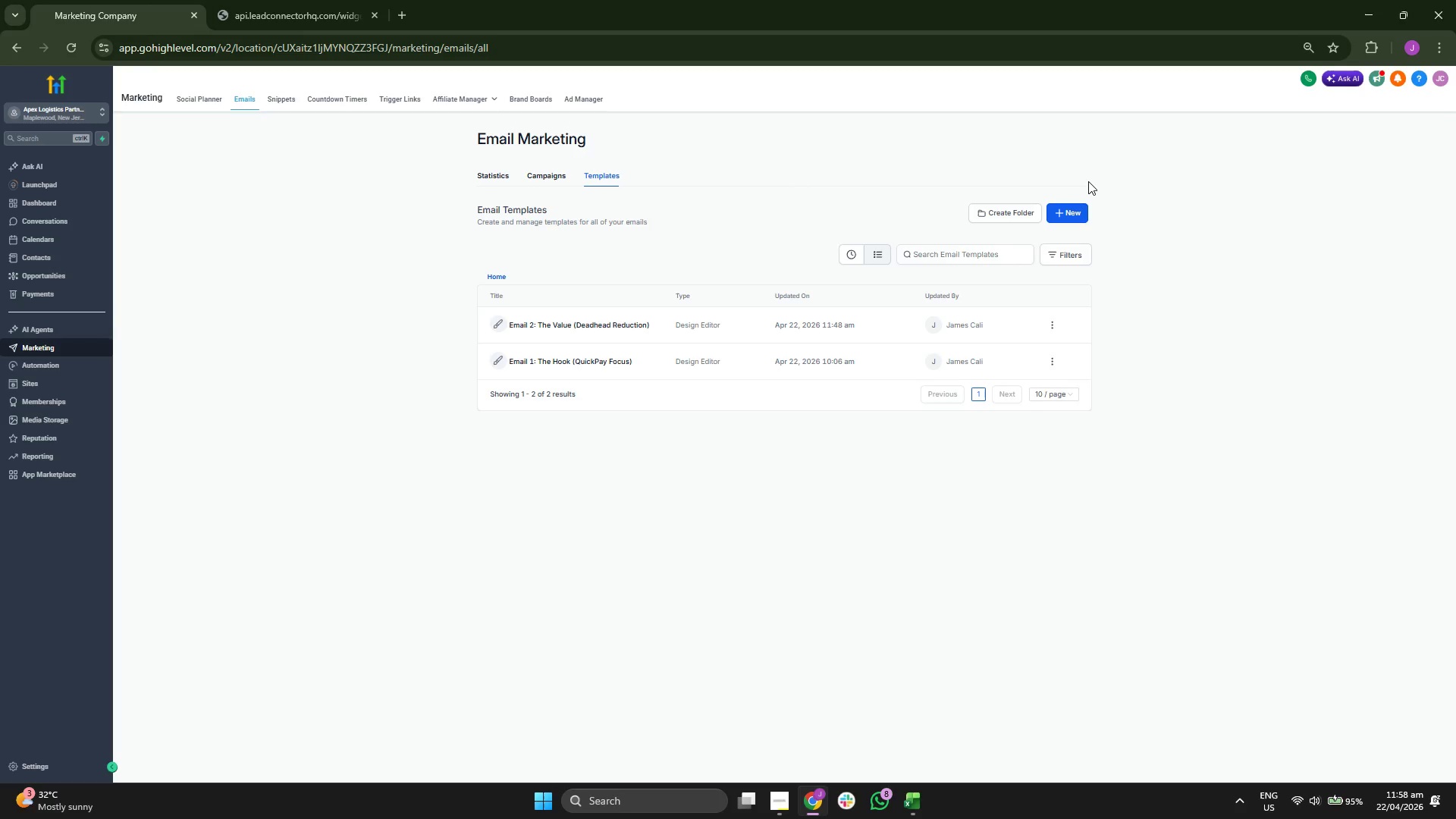 
wait(5.55)
 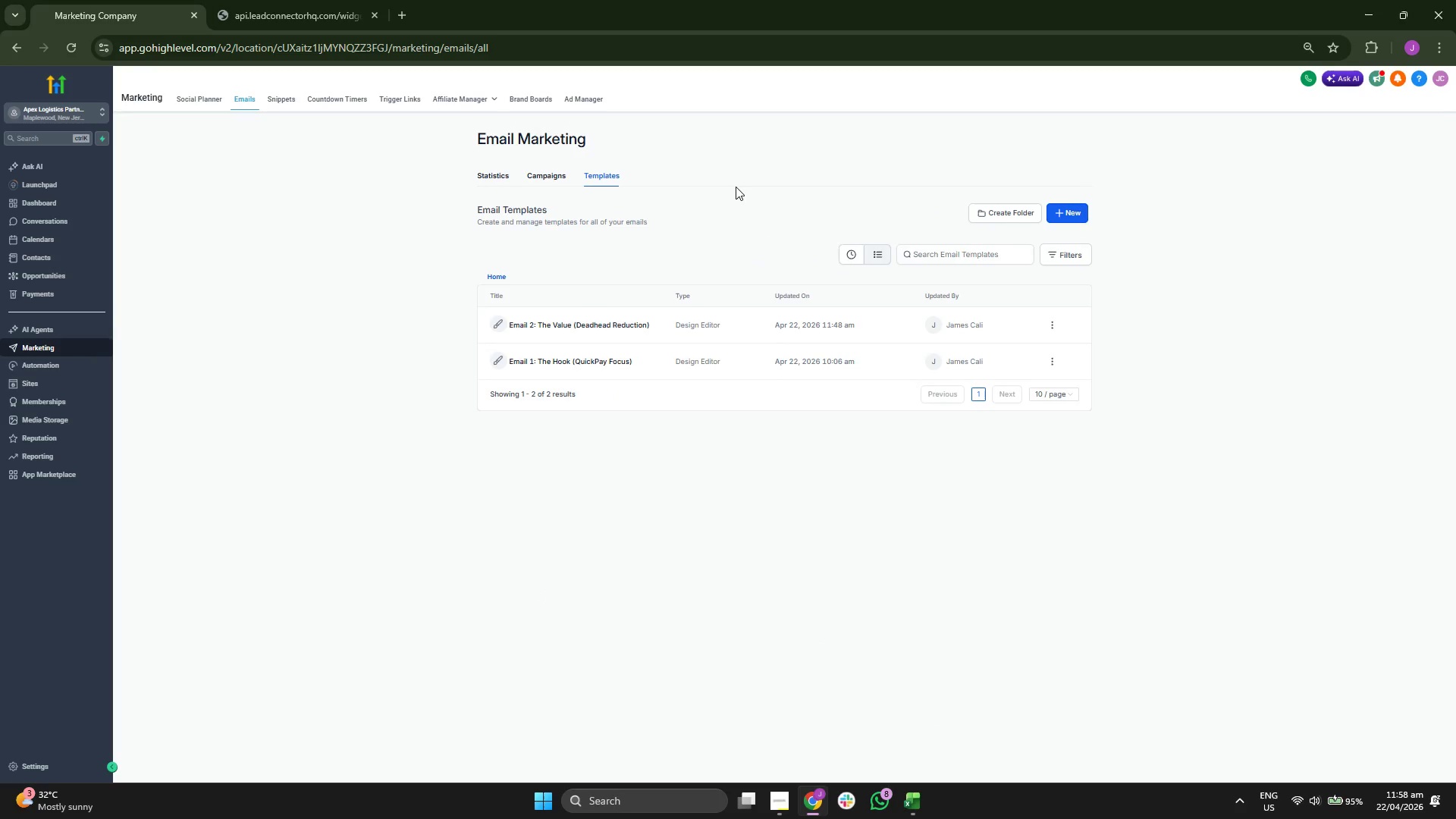 
left_click([1062, 208])
 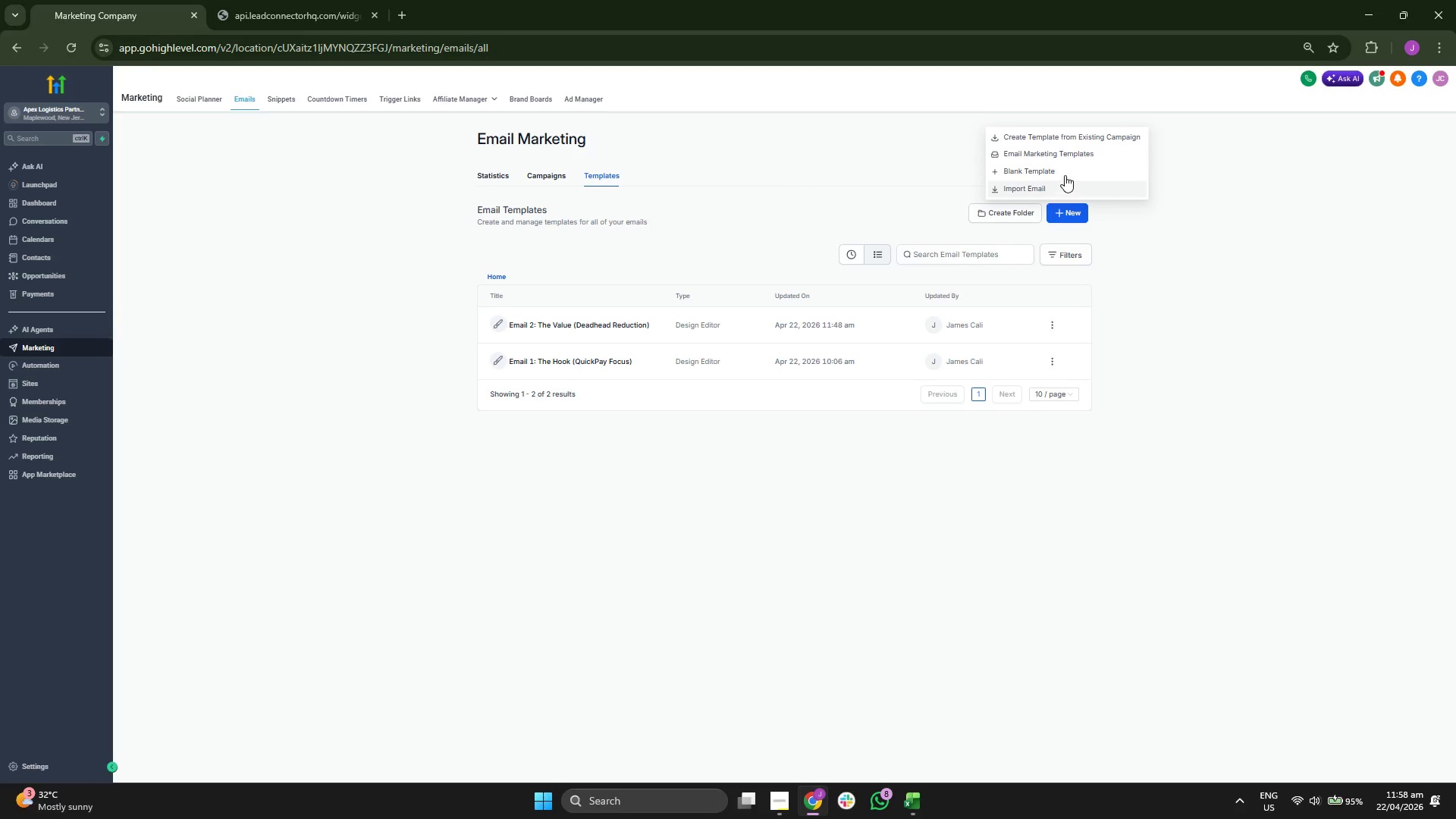 
left_click([1066, 174])
 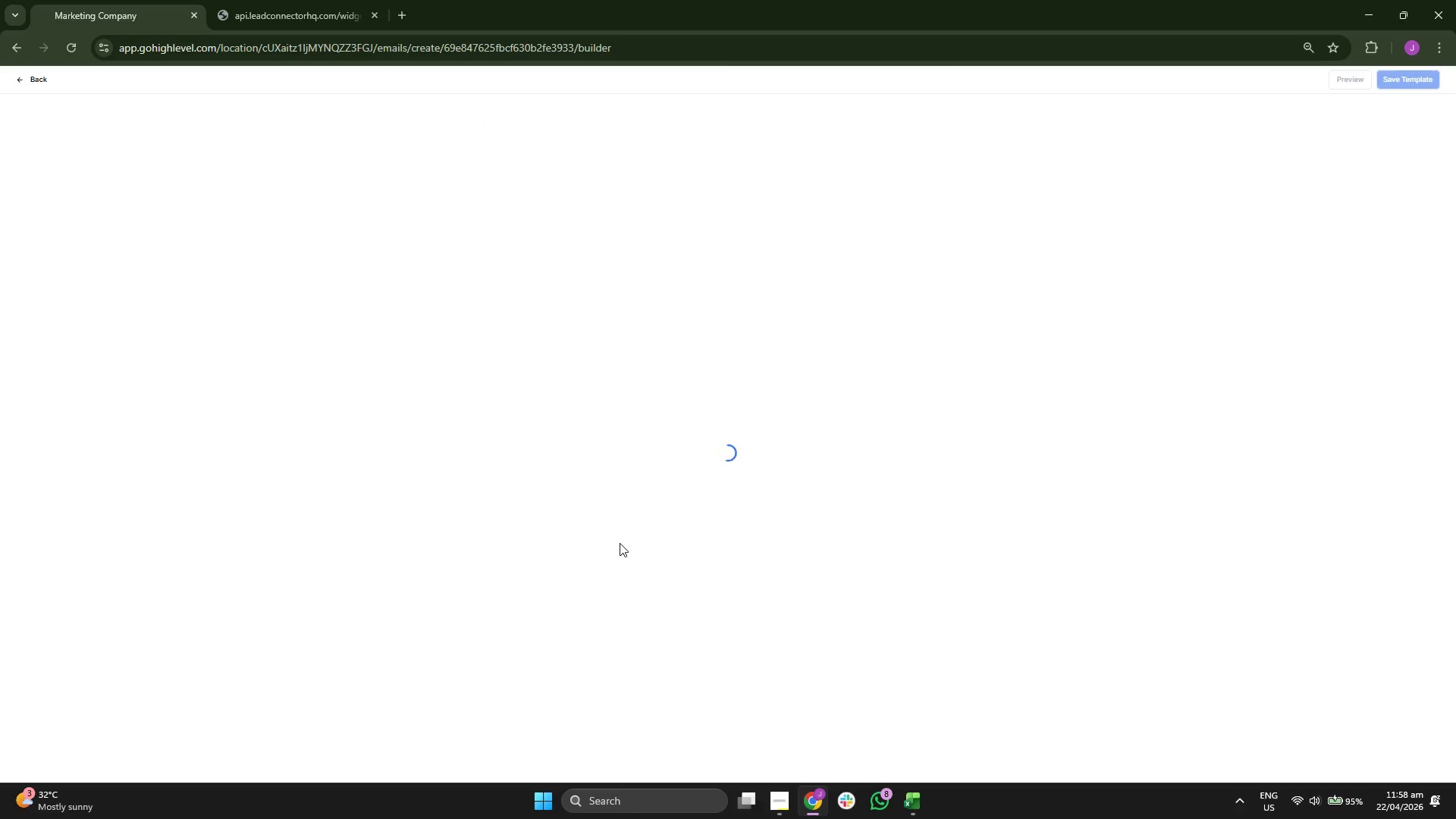 
wait(12.66)
 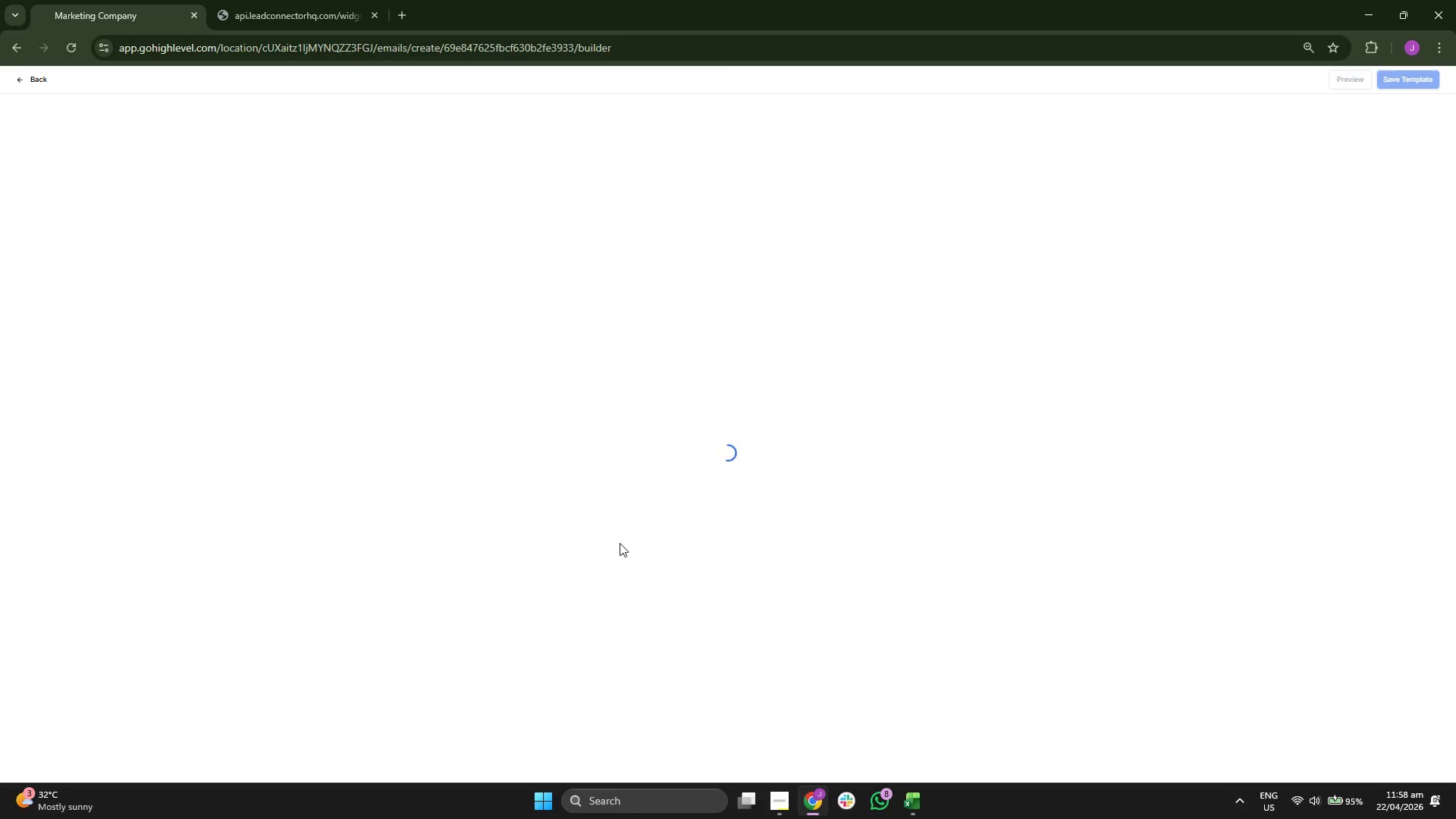 
left_click([791, 146])
 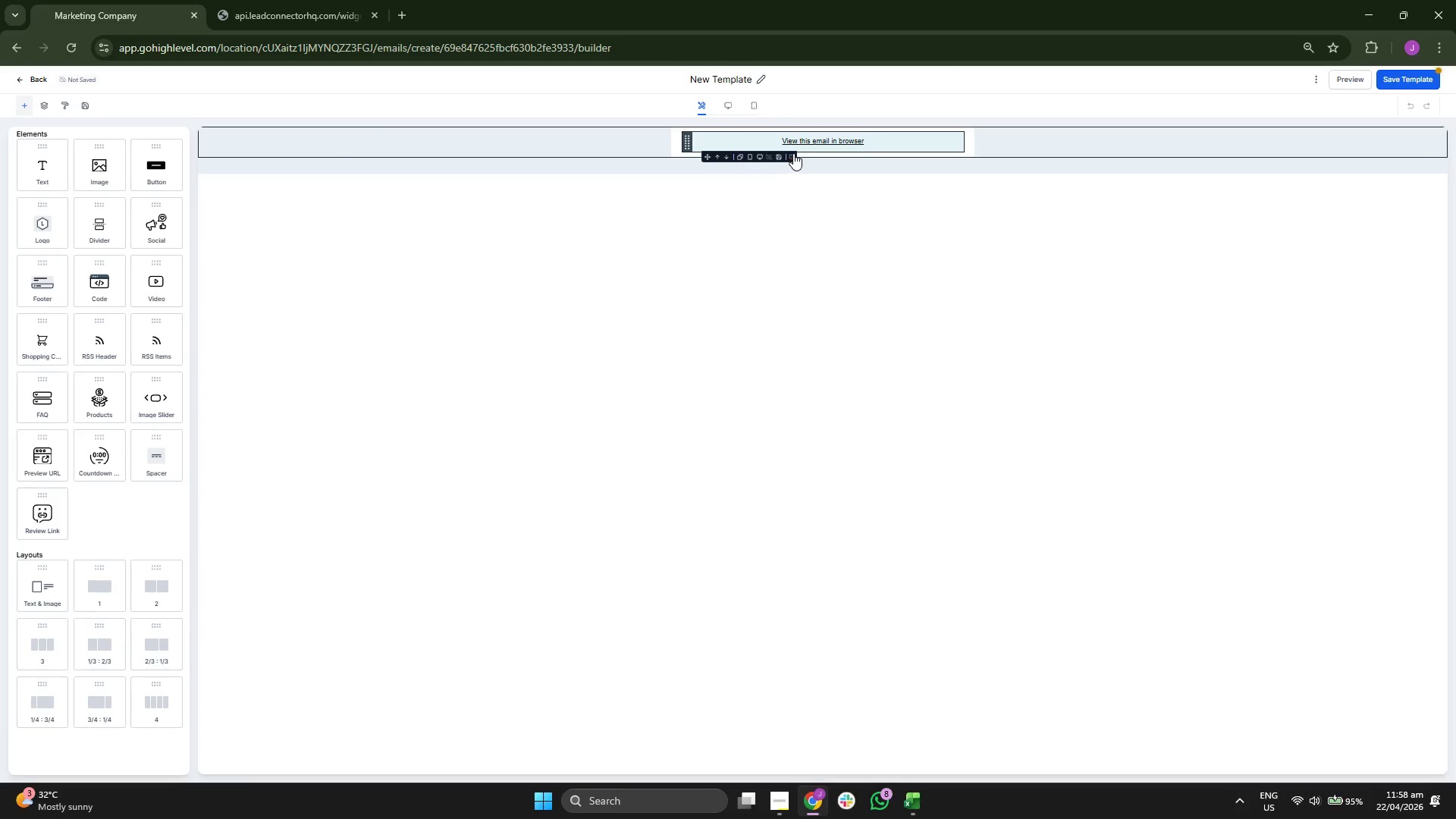 
left_click([793, 153])
 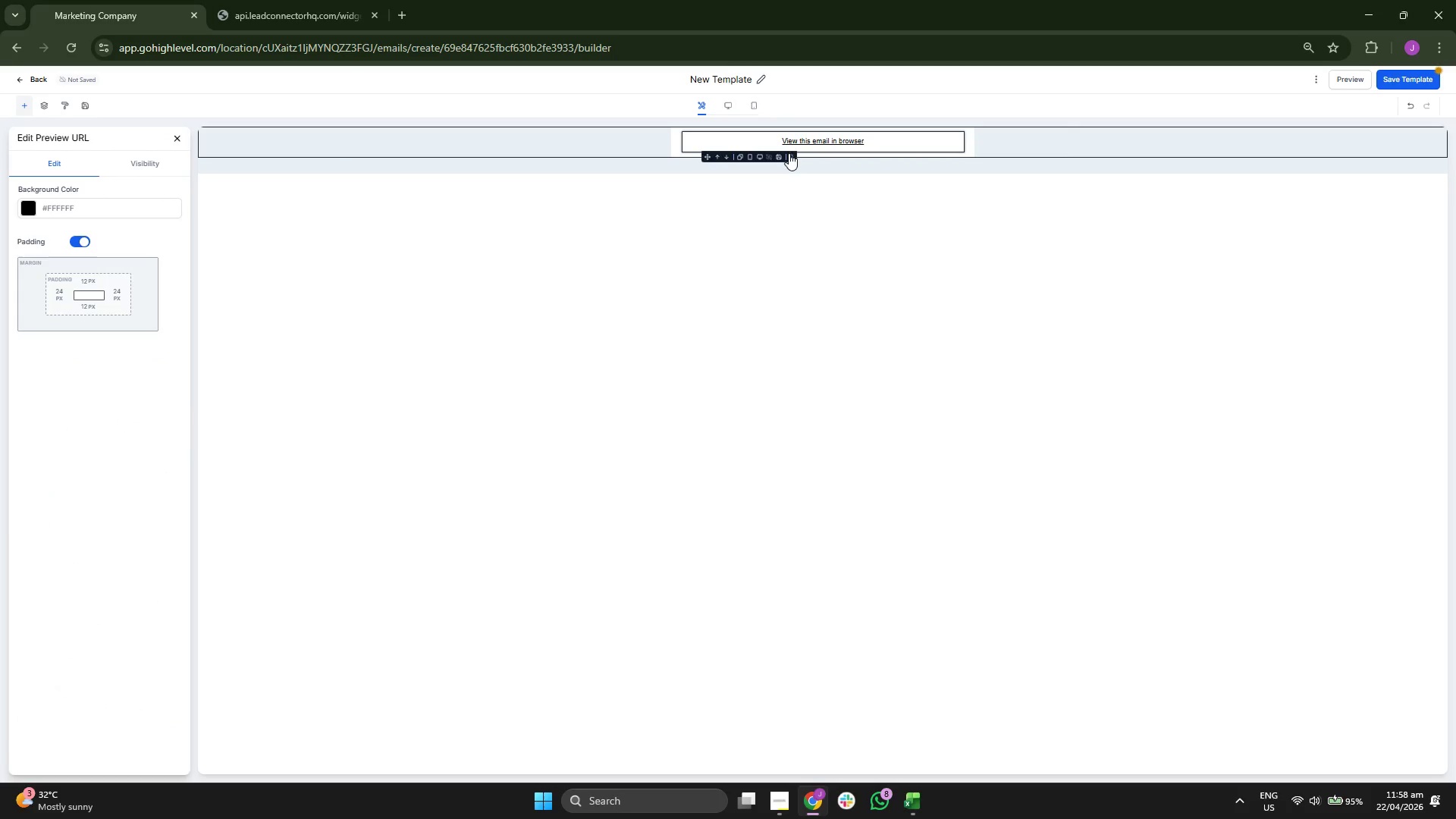 
left_click([790, 158])
 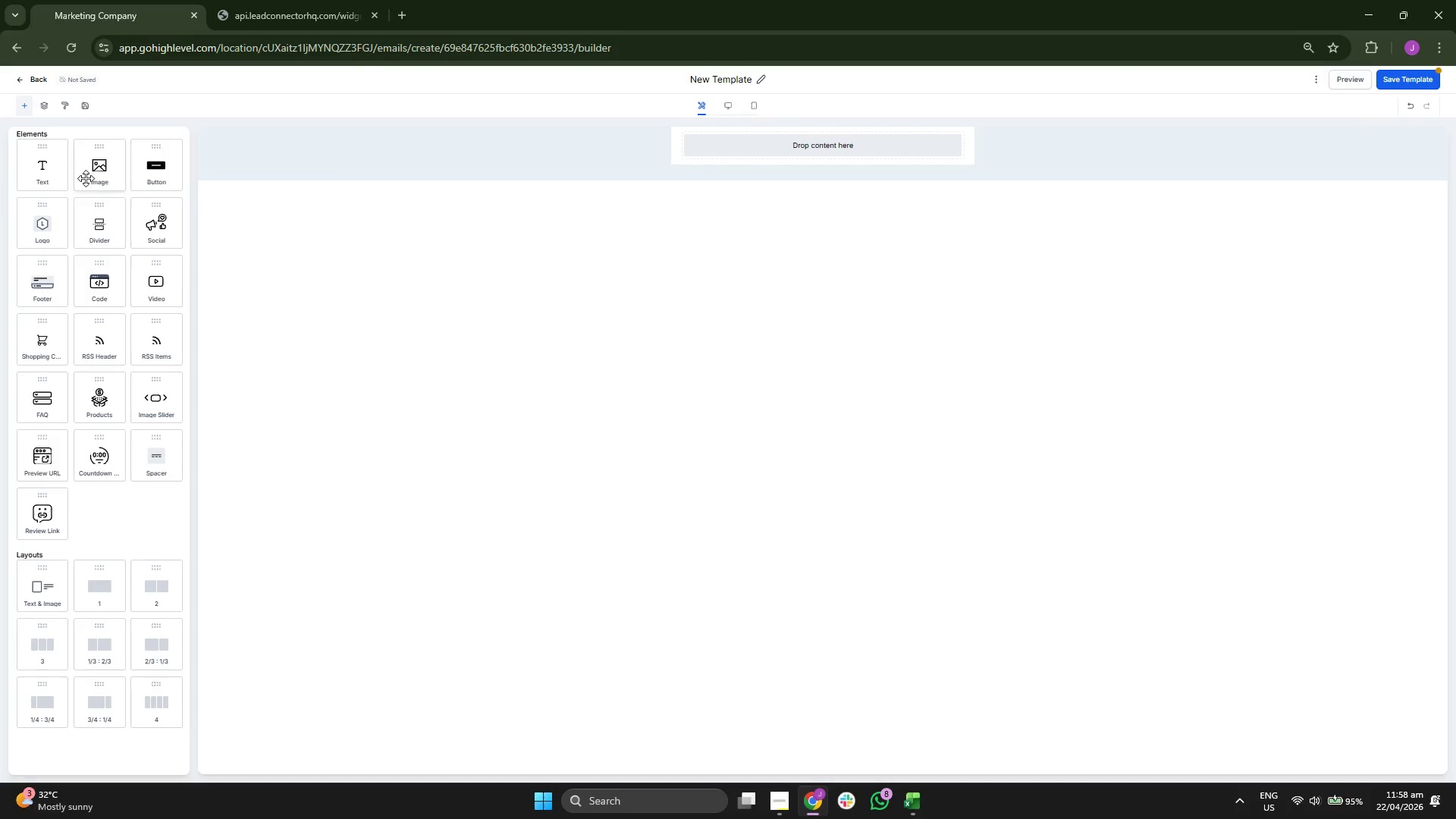 
left_click_drag(start_coordinate=[58, 175], to_coordinate=[780, 158])
 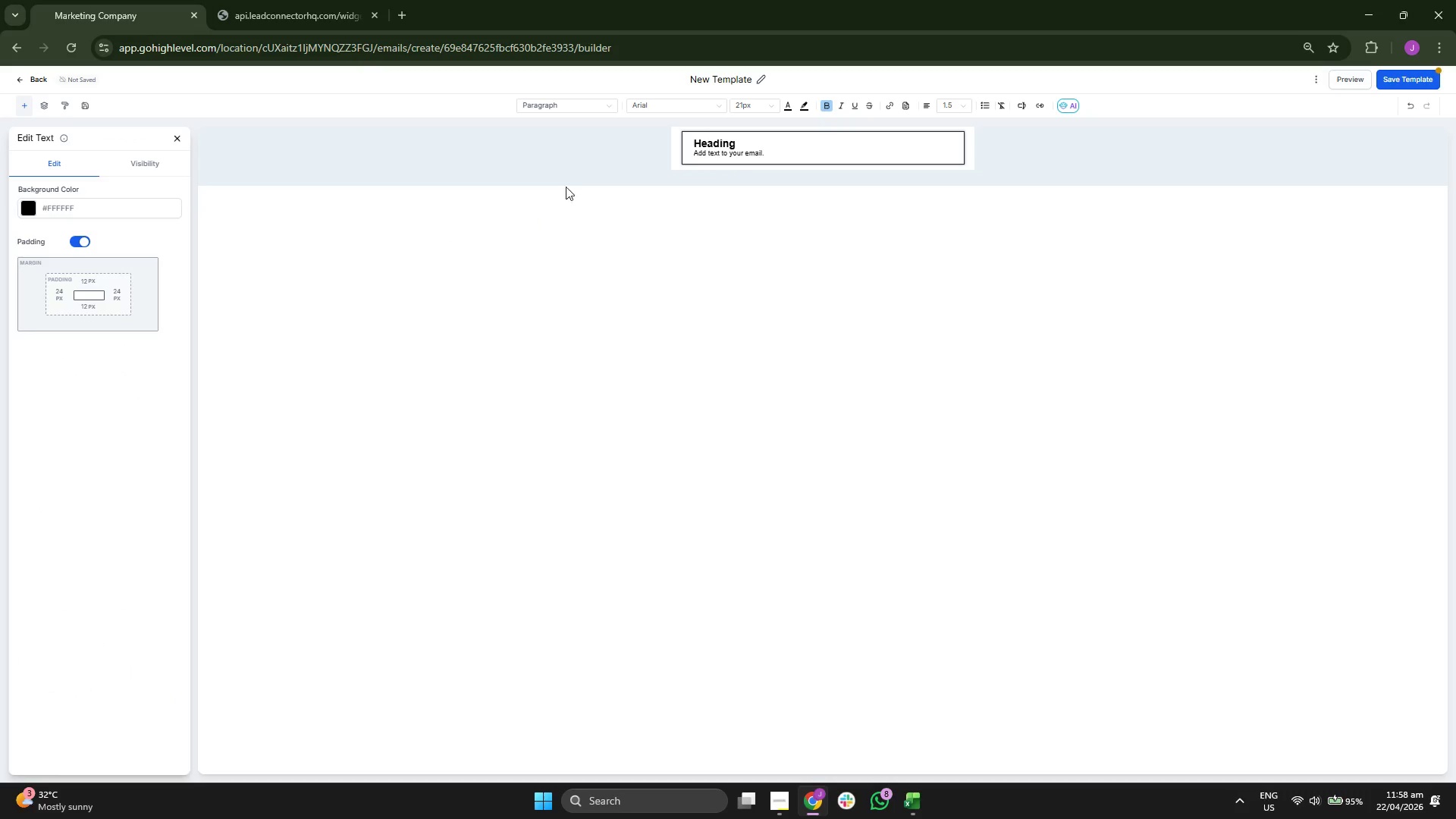 
left_click([725, 74])
 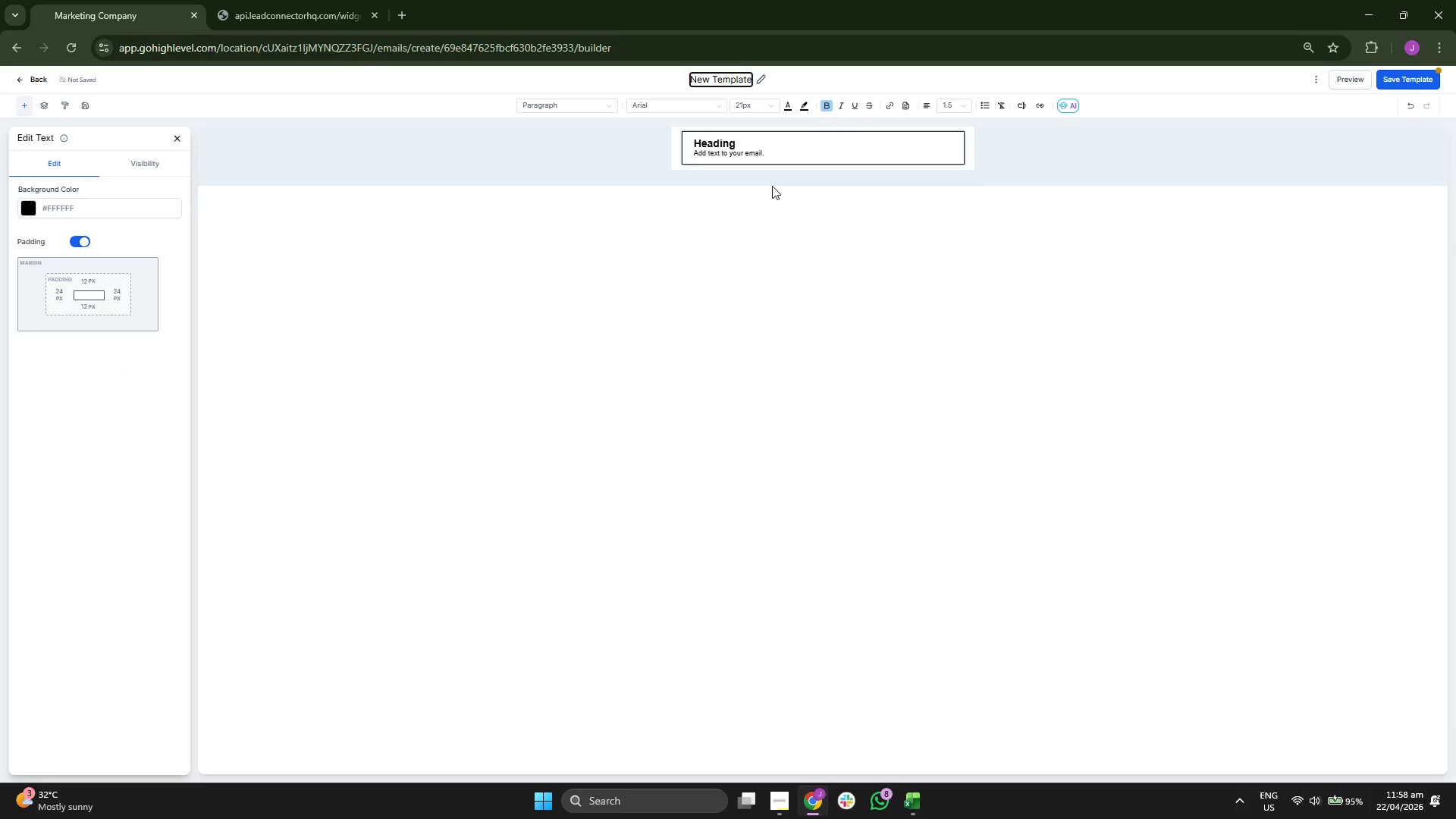 
key(ArrowRight)
 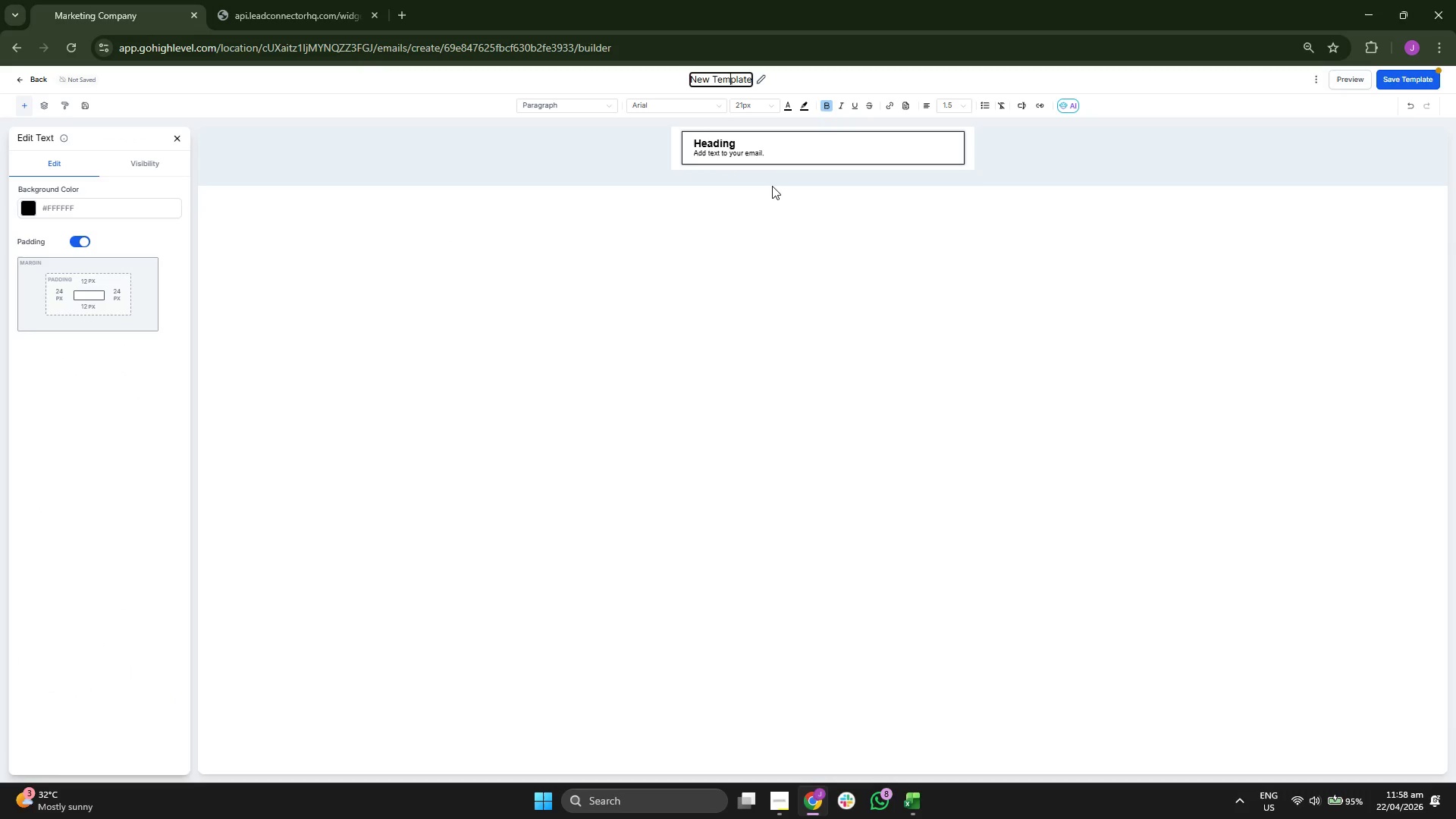 
key(ArrowRight)
 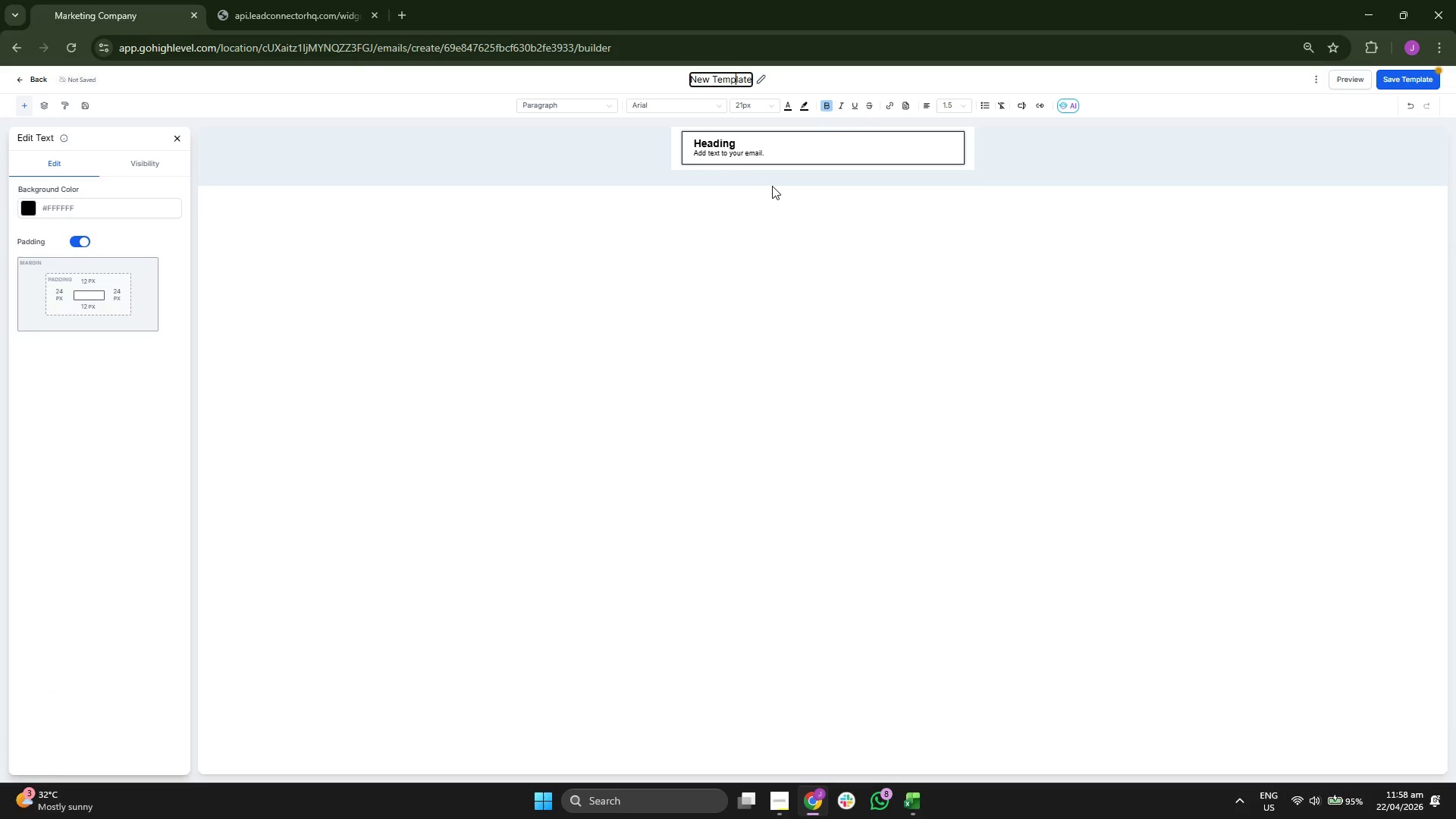 
key(ArrowRight)
 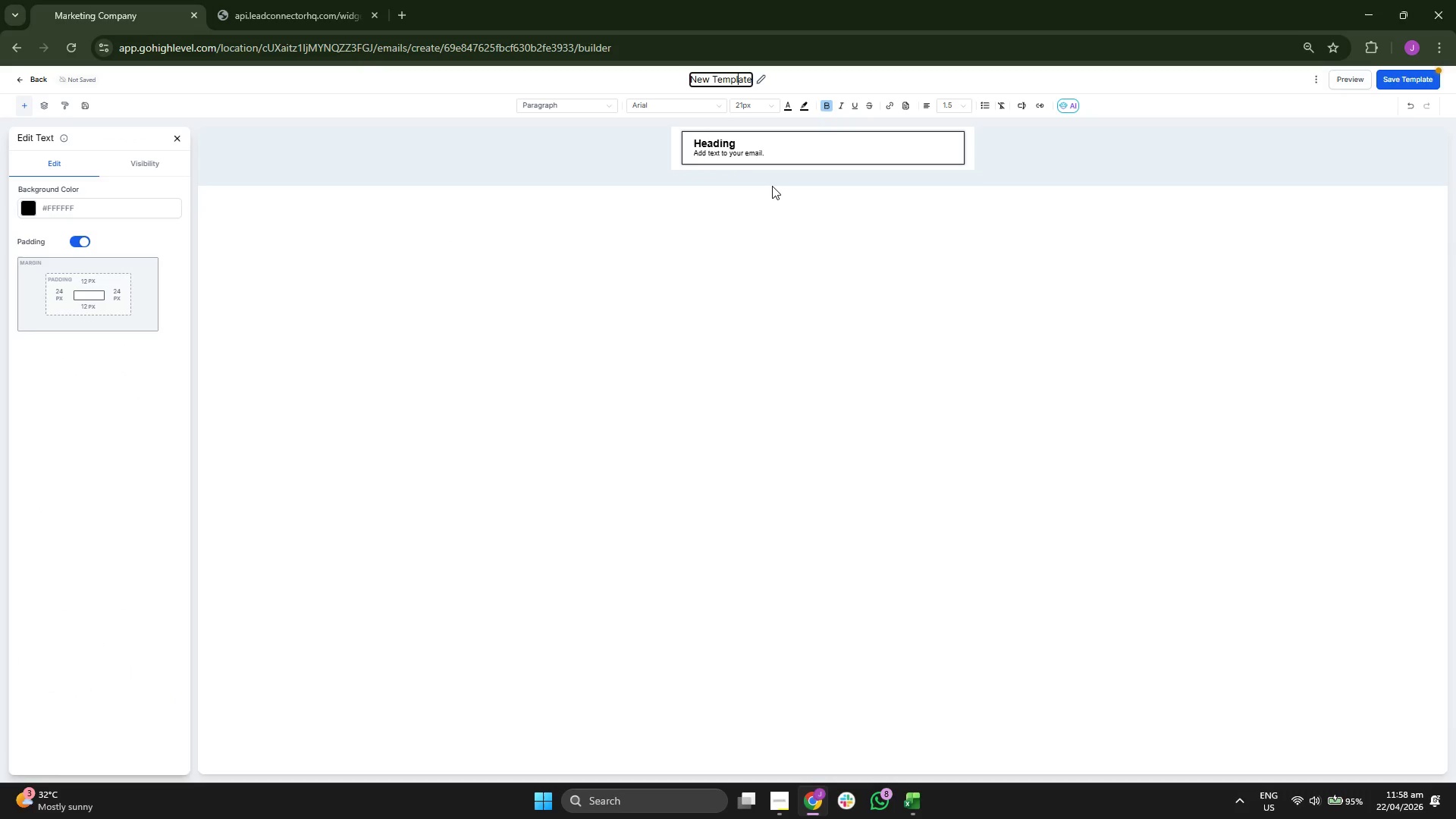 
key(ArrowRight)
 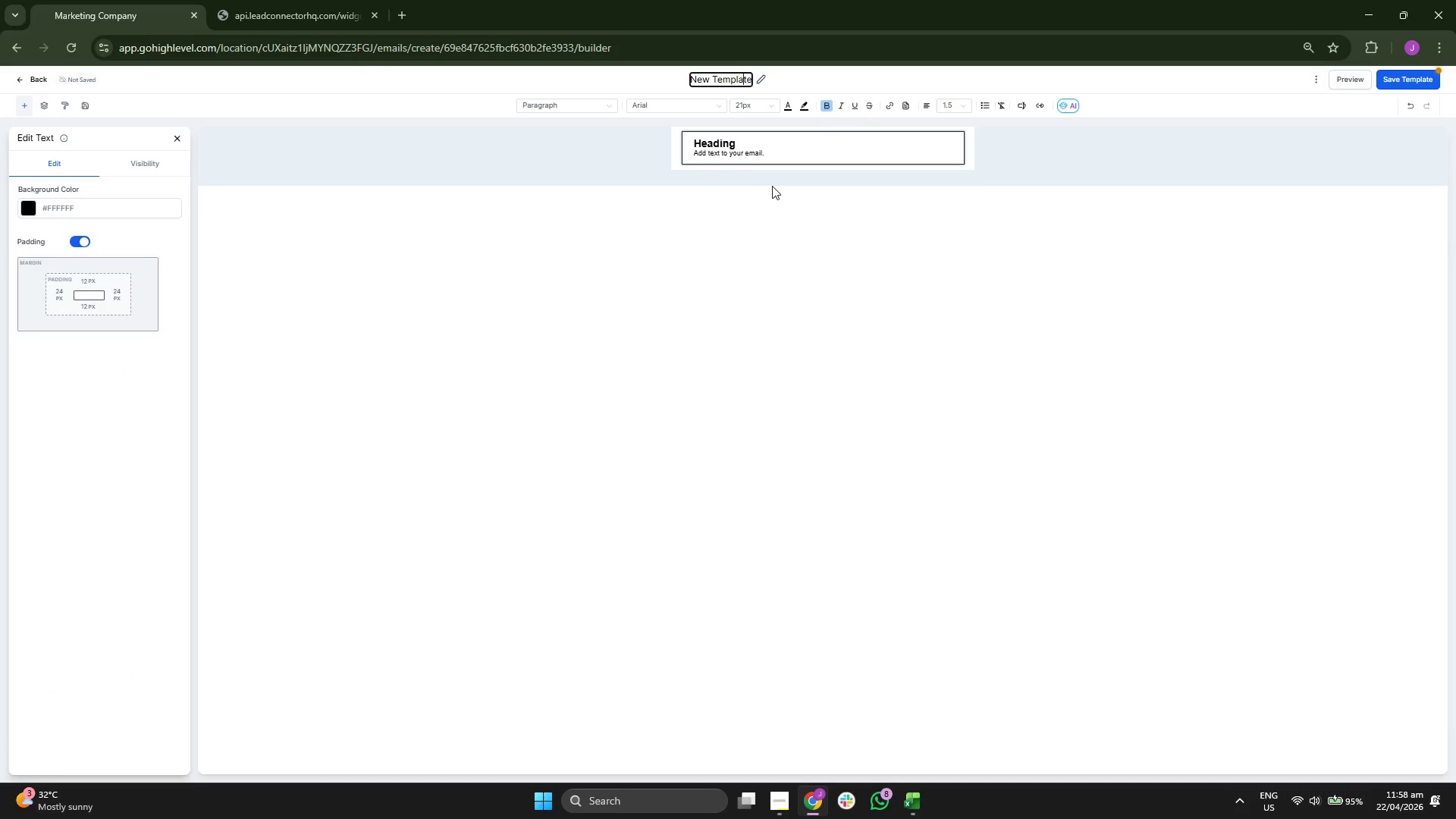 
key(ArrowRight)
 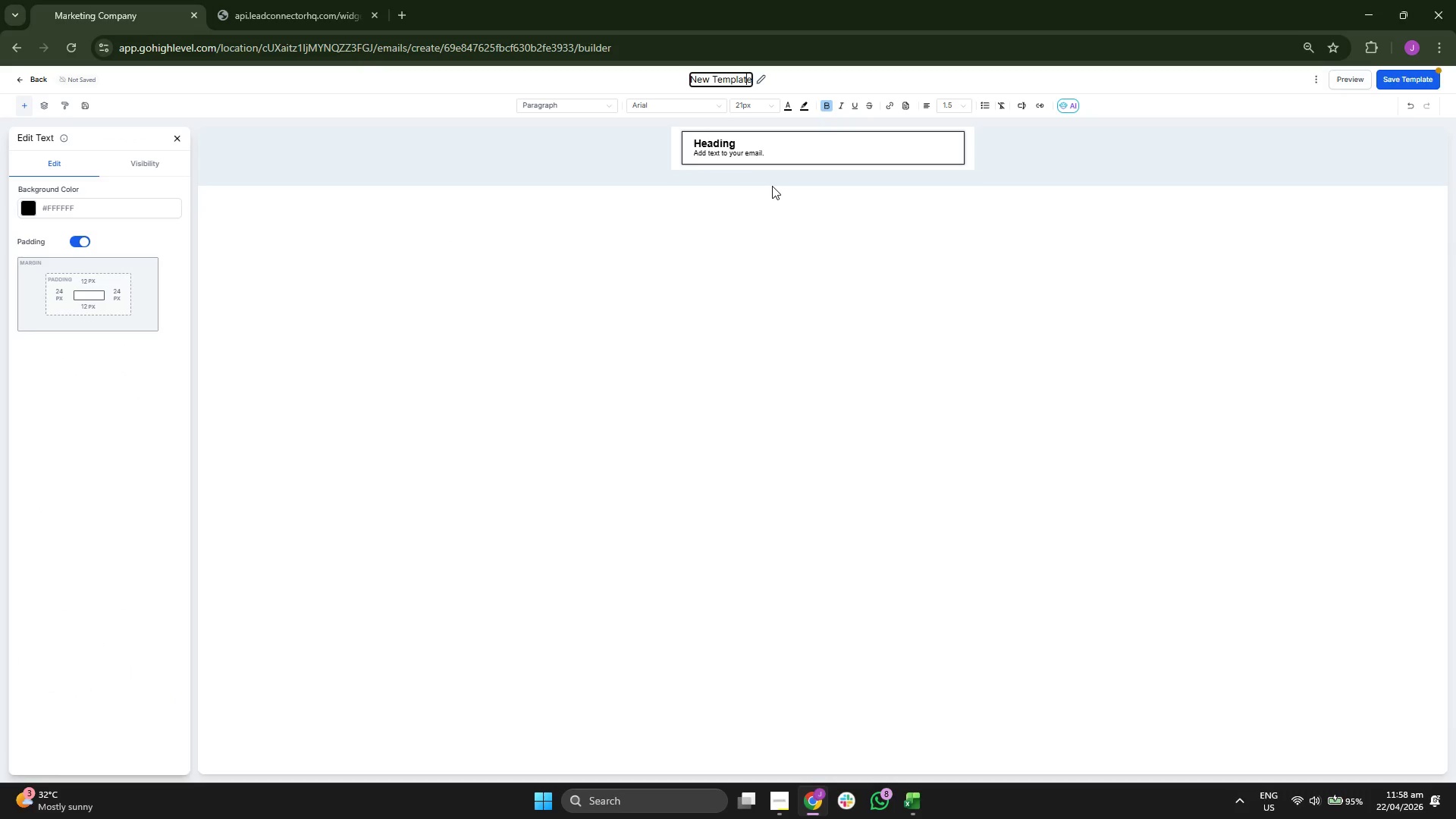 
key(ArrowRight)
 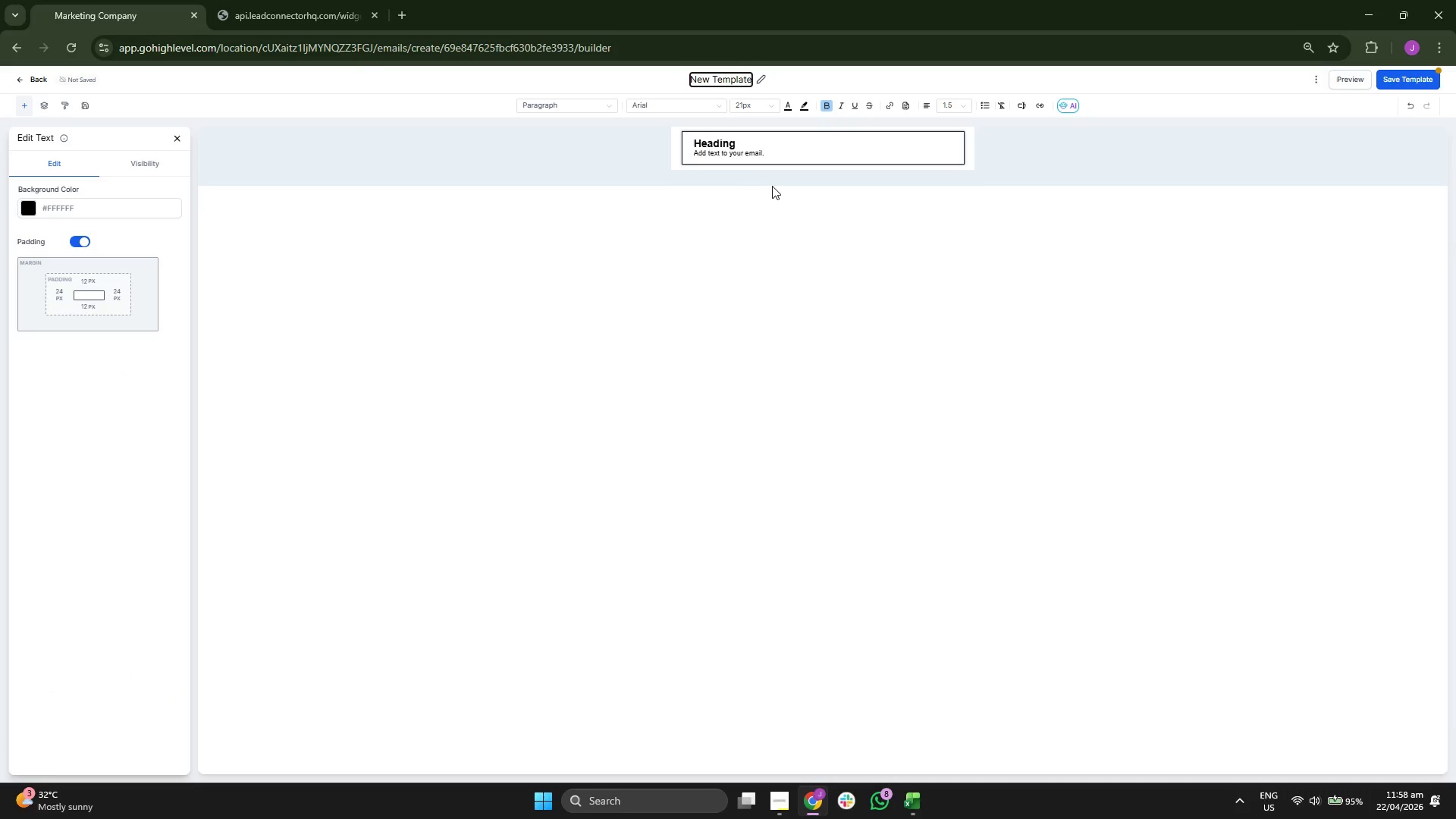 
key(Backspace)
key(Backspace)
key(Backspace)
key(Backspace)
key(Backspace)
key(Backspace)
key(Backspace)
key(Backspace)
key(Backspace)
key(Backspace)
key(Backspace)
key(Backspace)
key(Backspace)
key(Backspace)
type(E,a)
key(Backspace)
key(Backspace)
type(mail 3: The Break )
 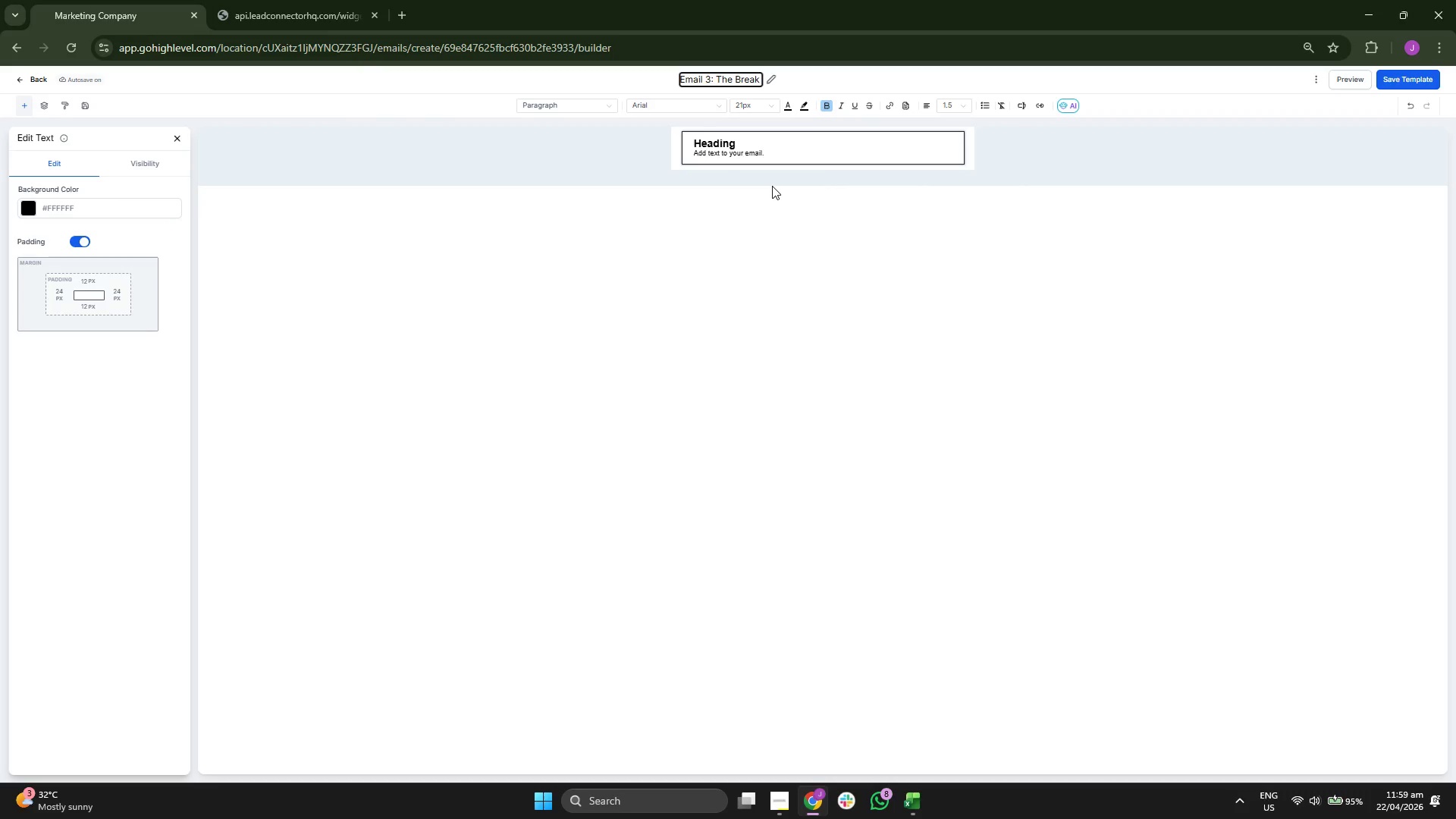 
key(Backspace)
type(-up (Low-Frit)
key(Backspace)
type(ction Invit)
key(Backspace)
type(te))
 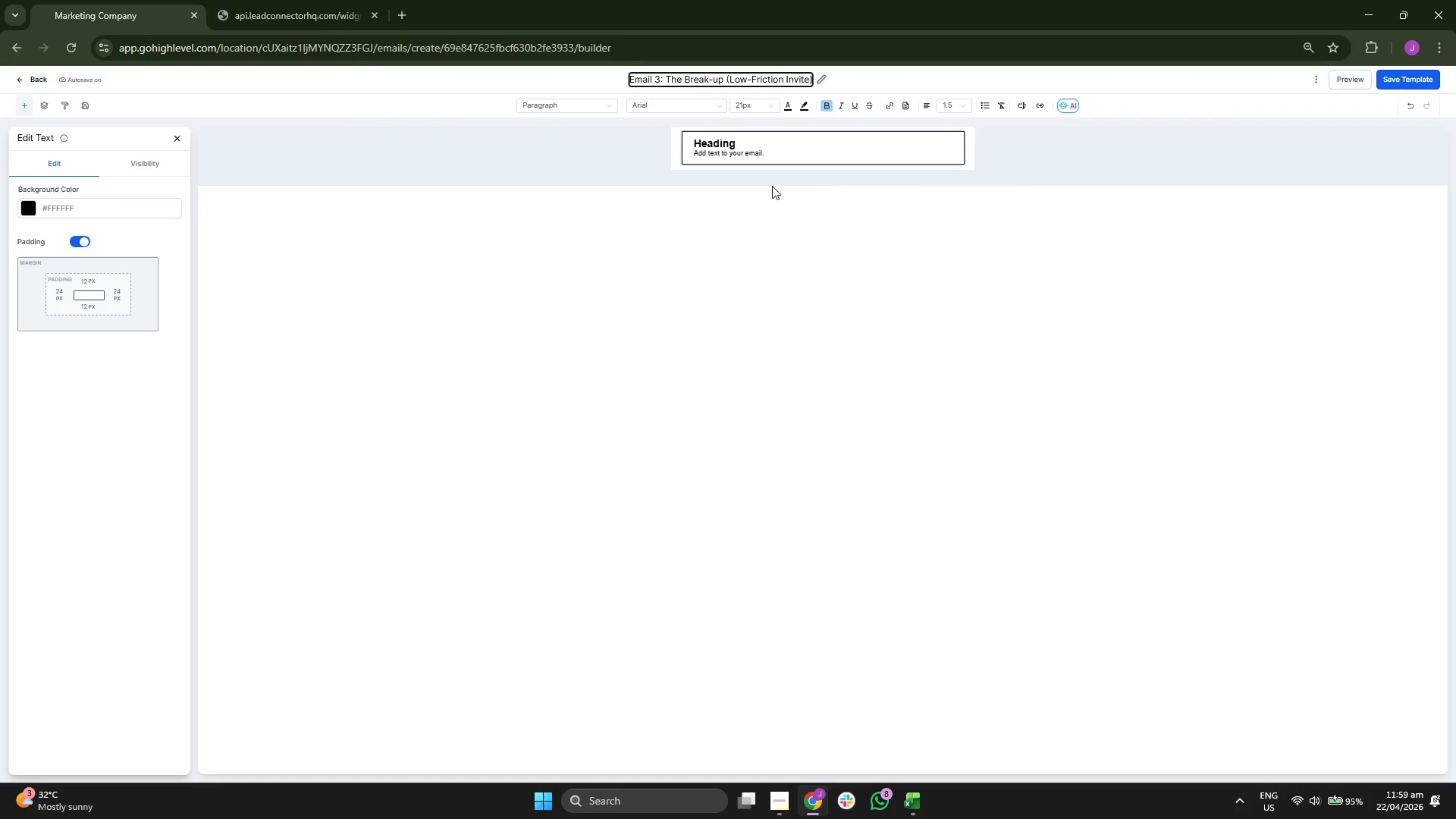 
left_click([754, 144])
 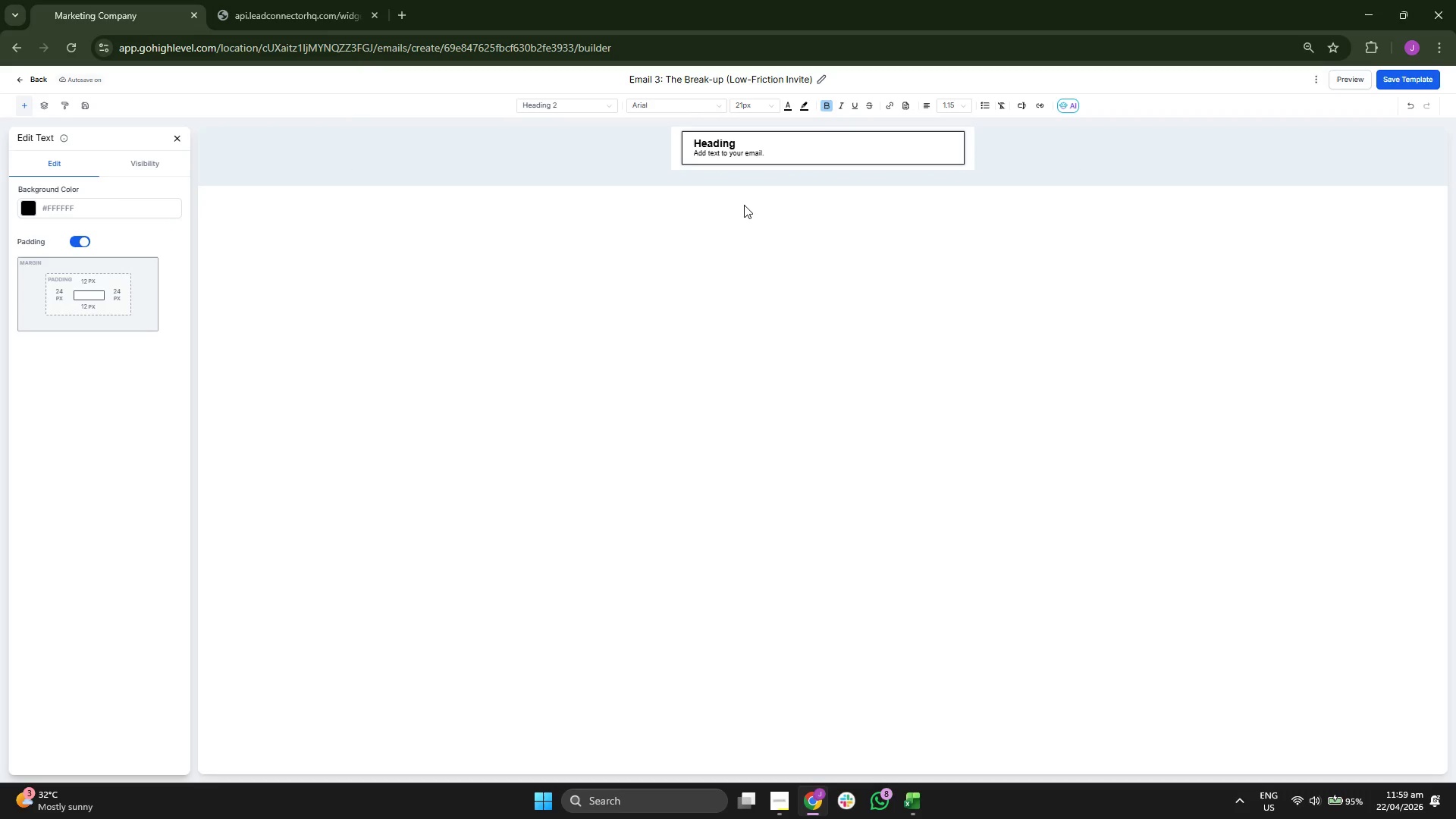 
key(Backspace)
 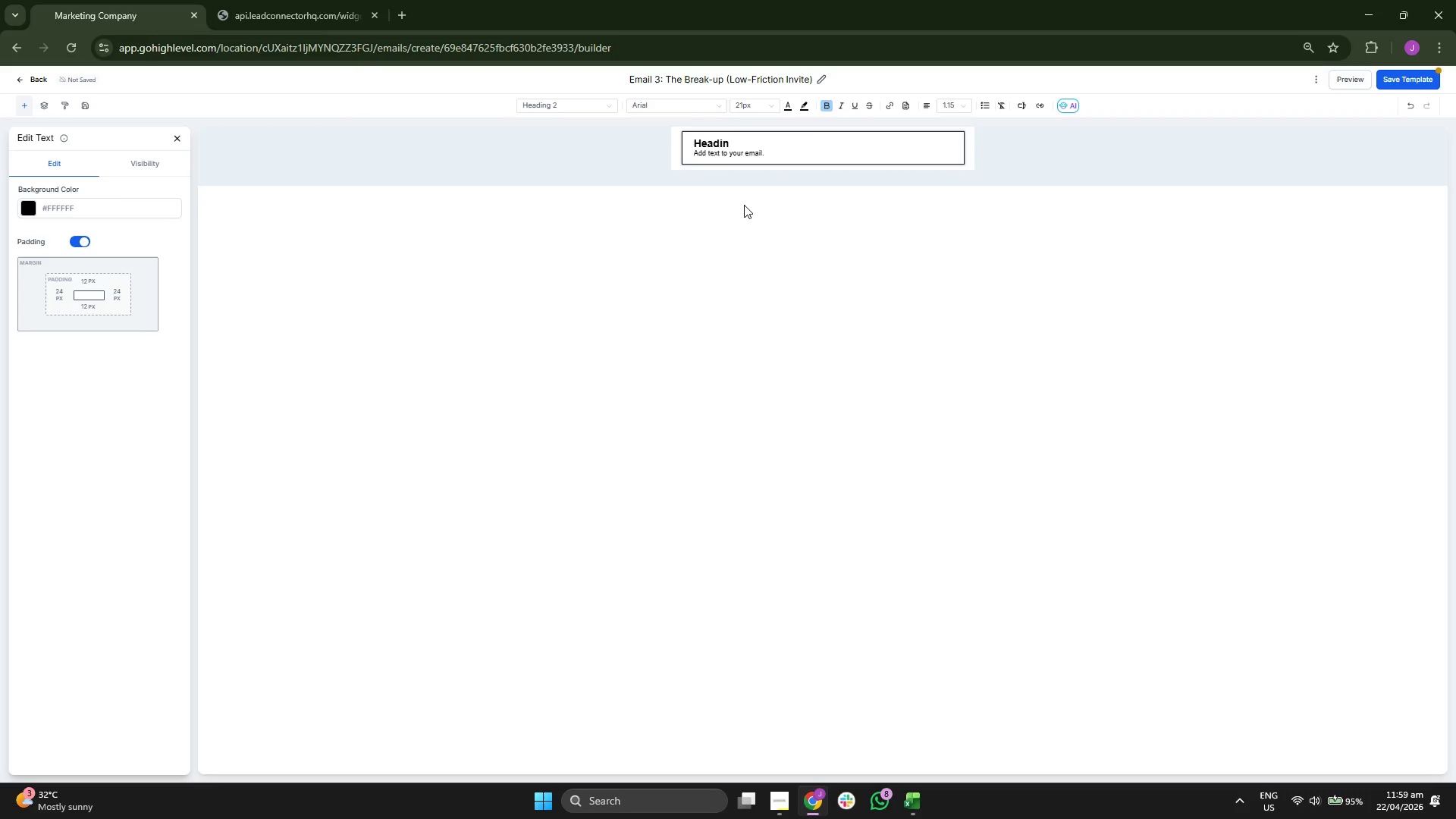 
key(Backspace)
 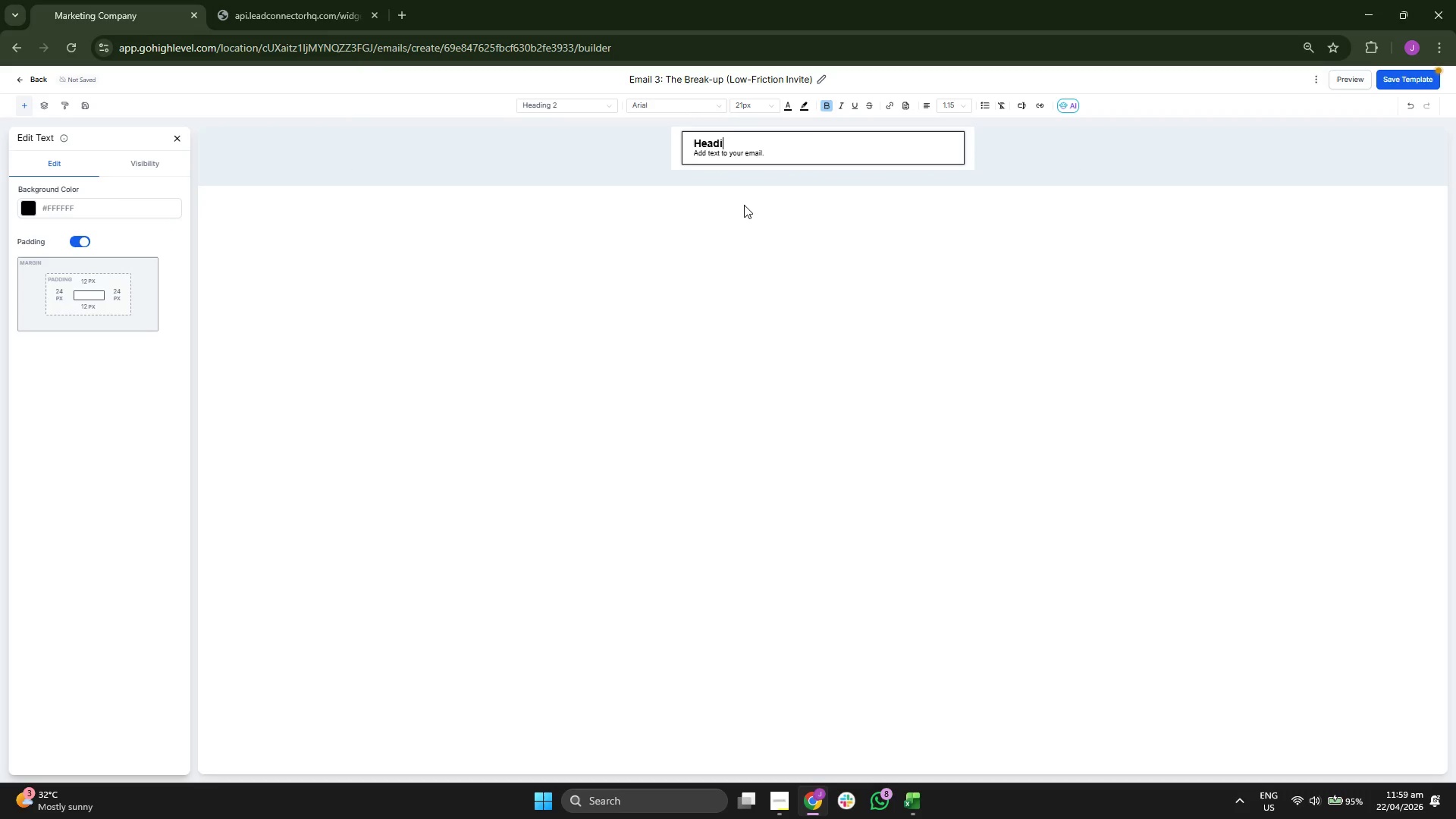 
key(Backspace)
 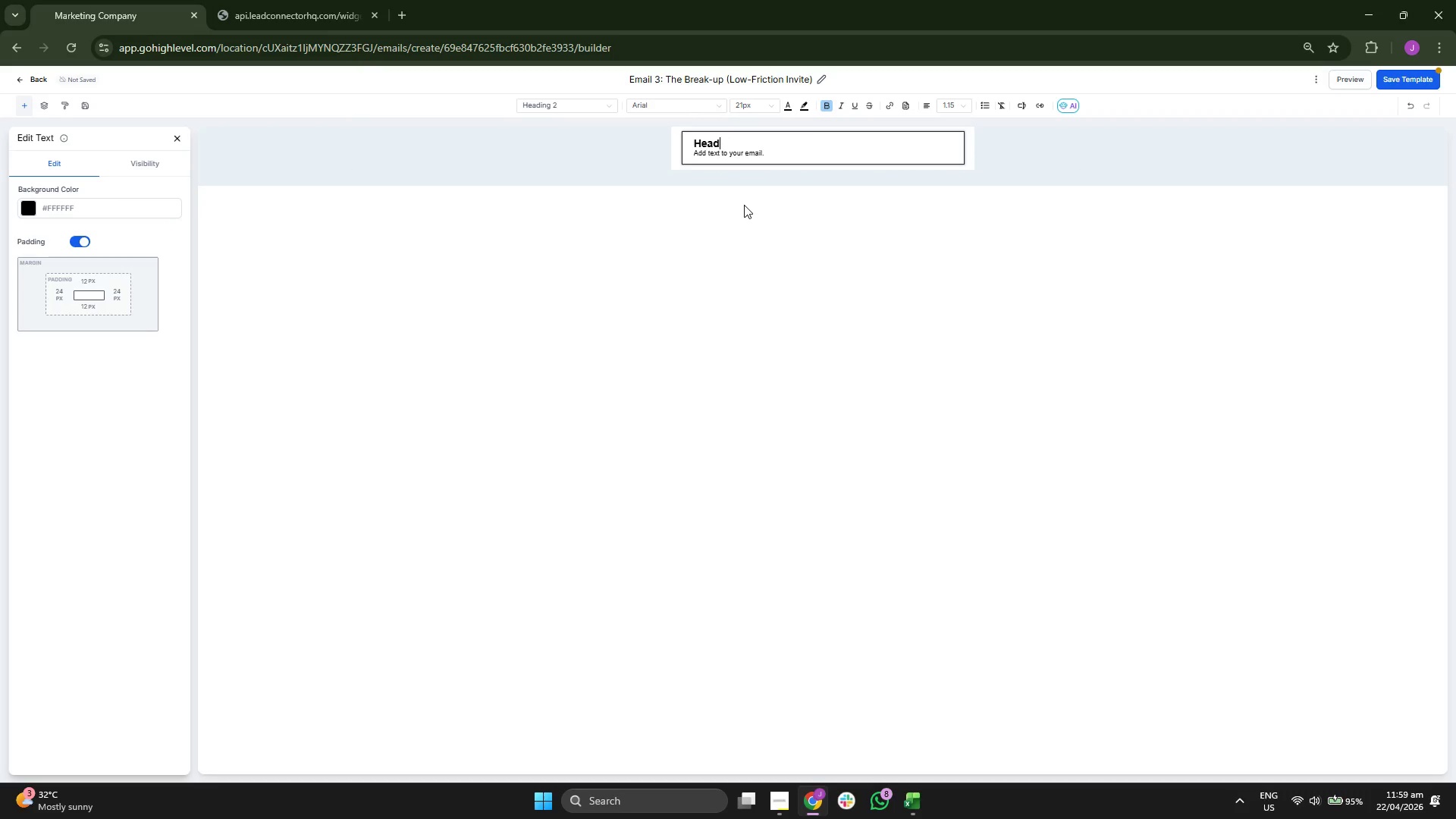 
key(Backspace)
 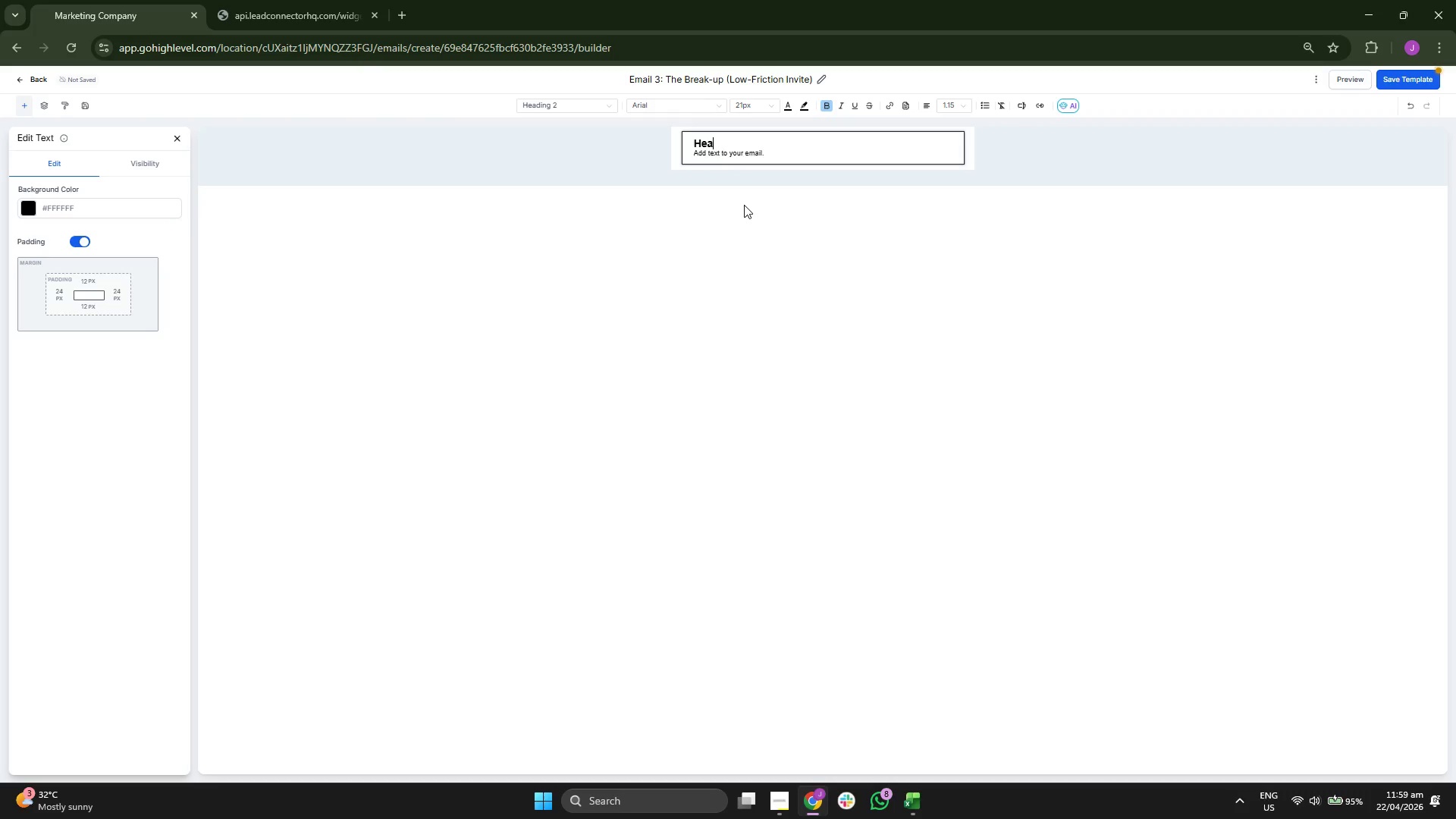 
key(Backspace)
 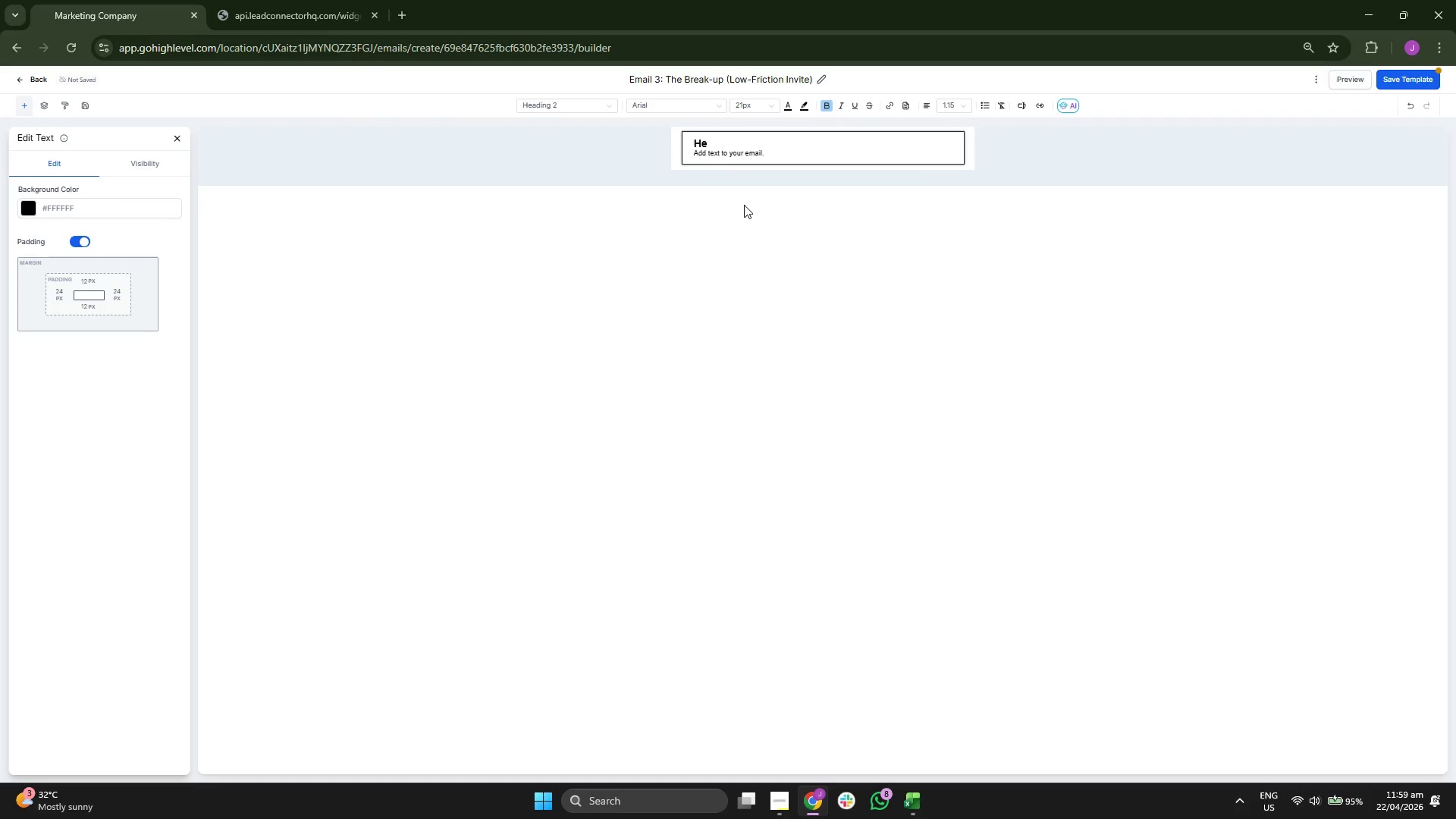 
key(Backspace)
 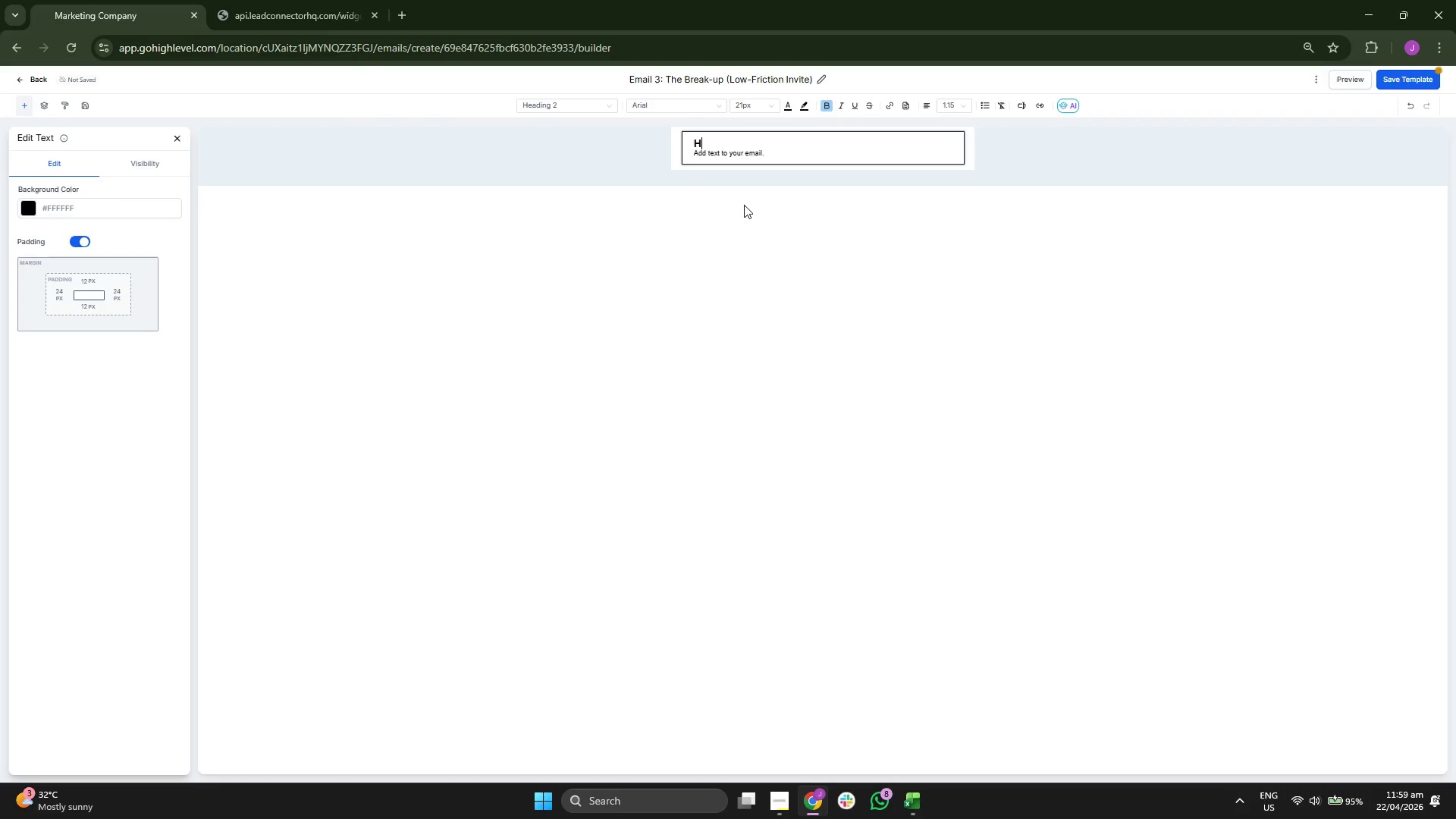 
key(Backspace)
 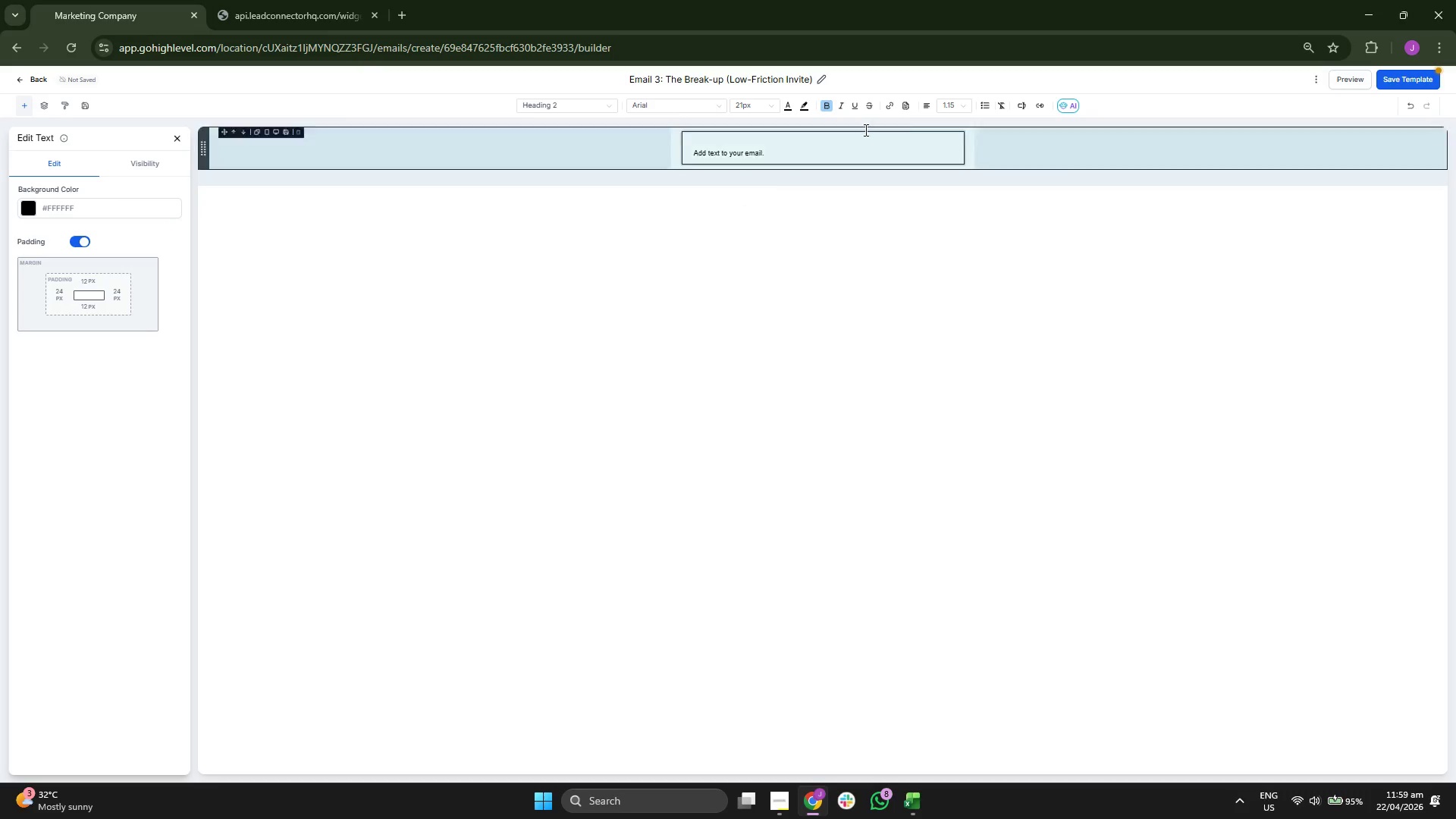 
left_click([956, 102])
 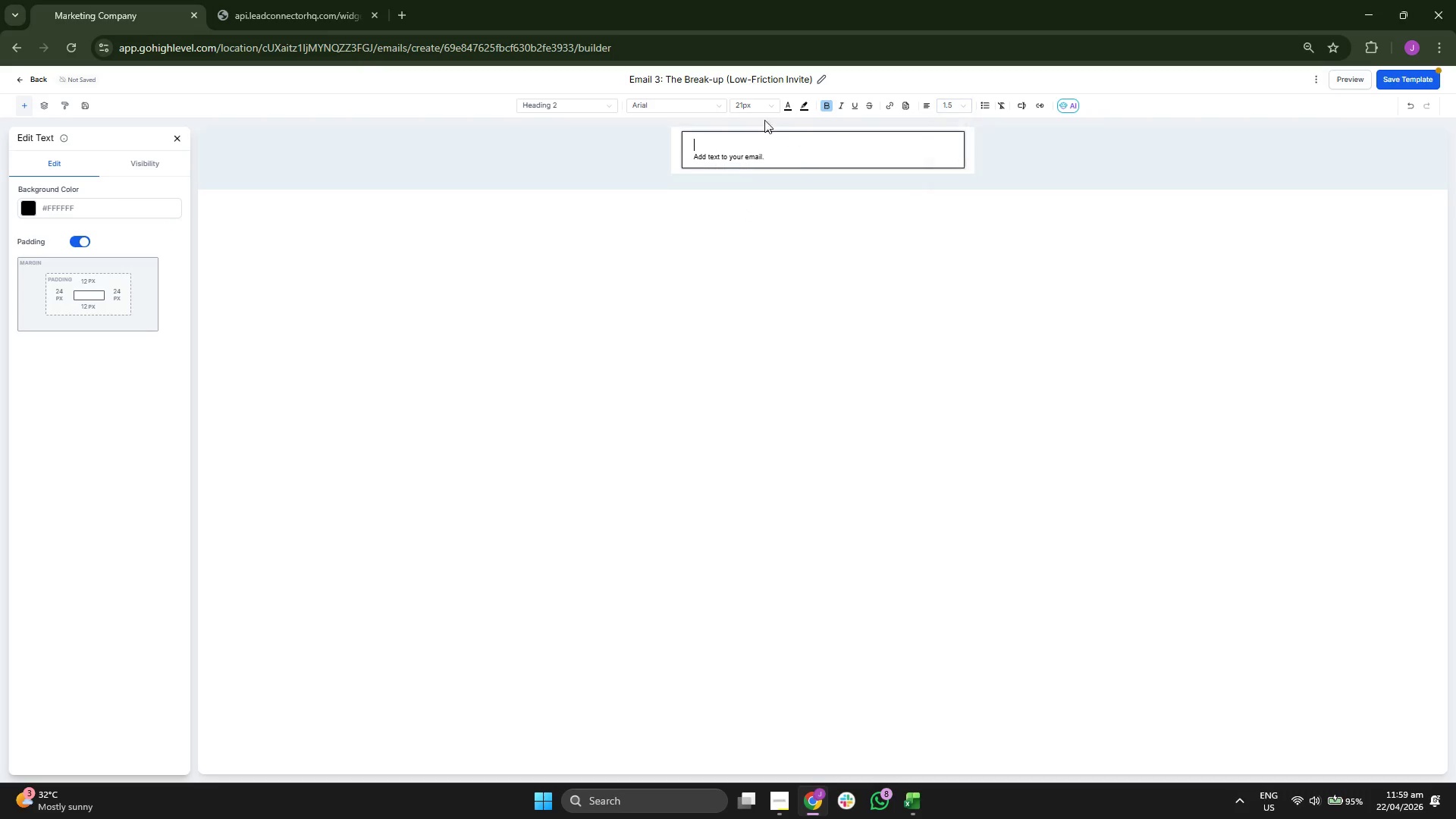 
left_click([685, 103])
 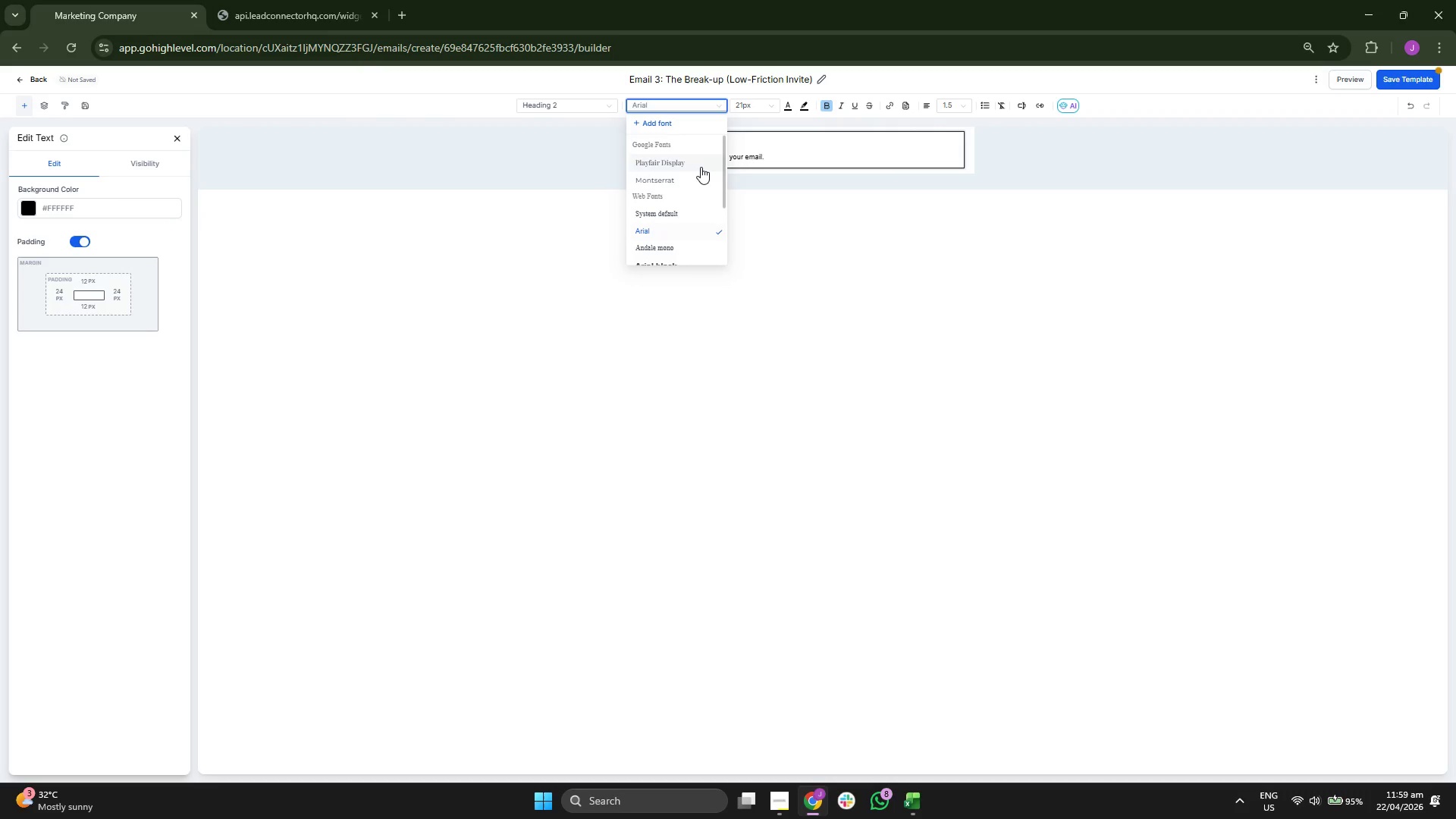 
left_click([696, 177])
 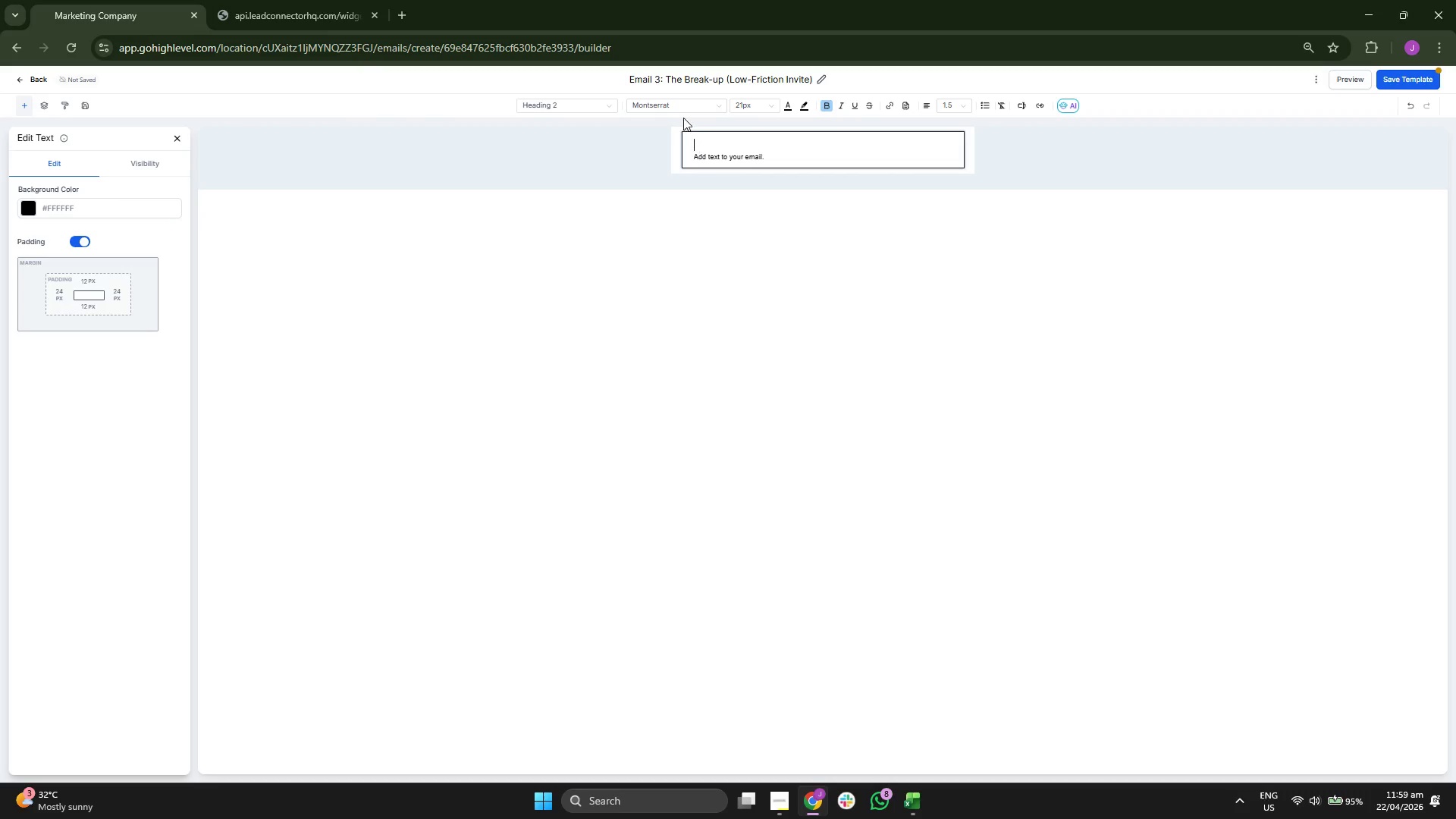 
left_click([678, 105])
 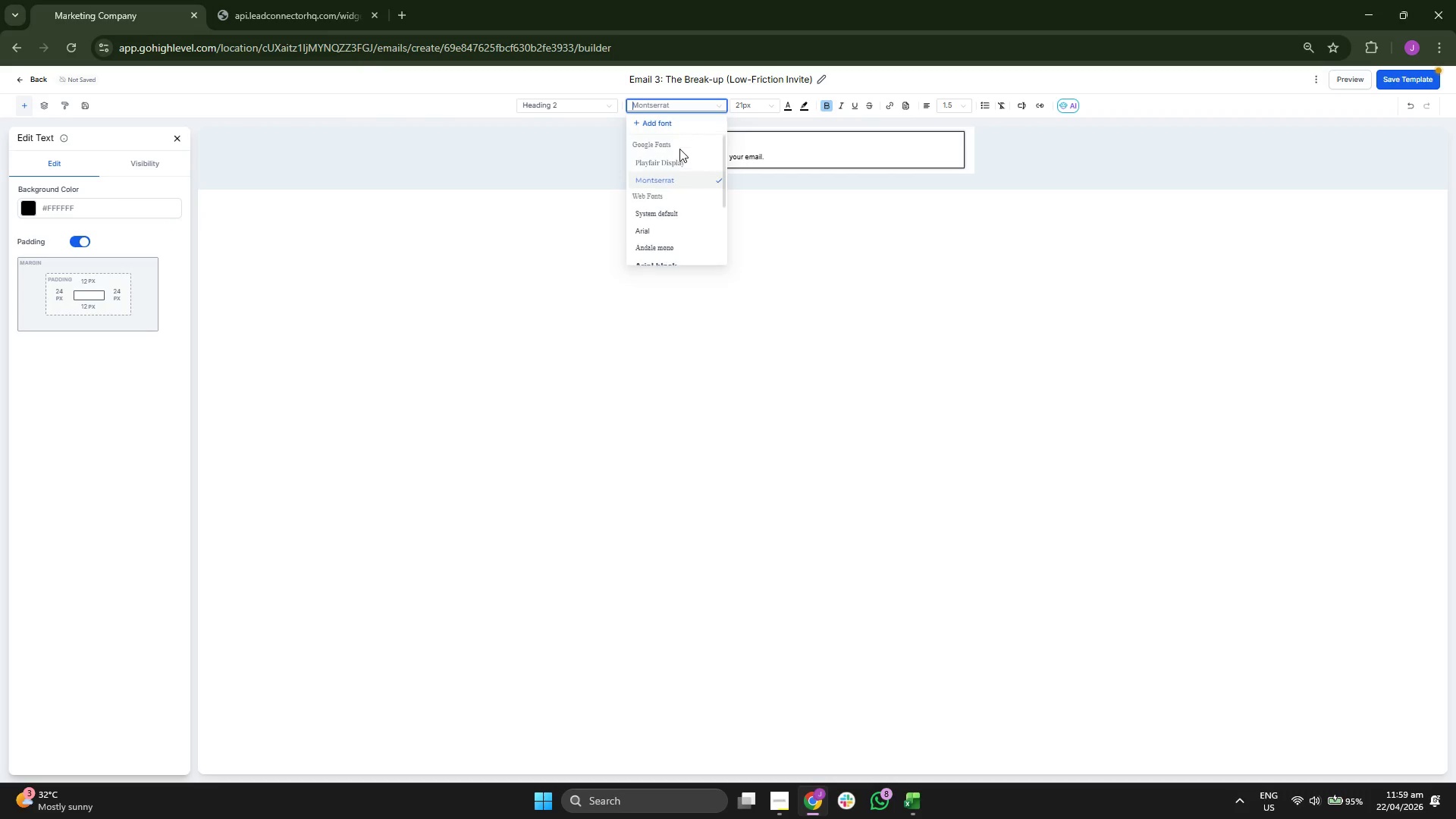 
left_click([679, 162])
 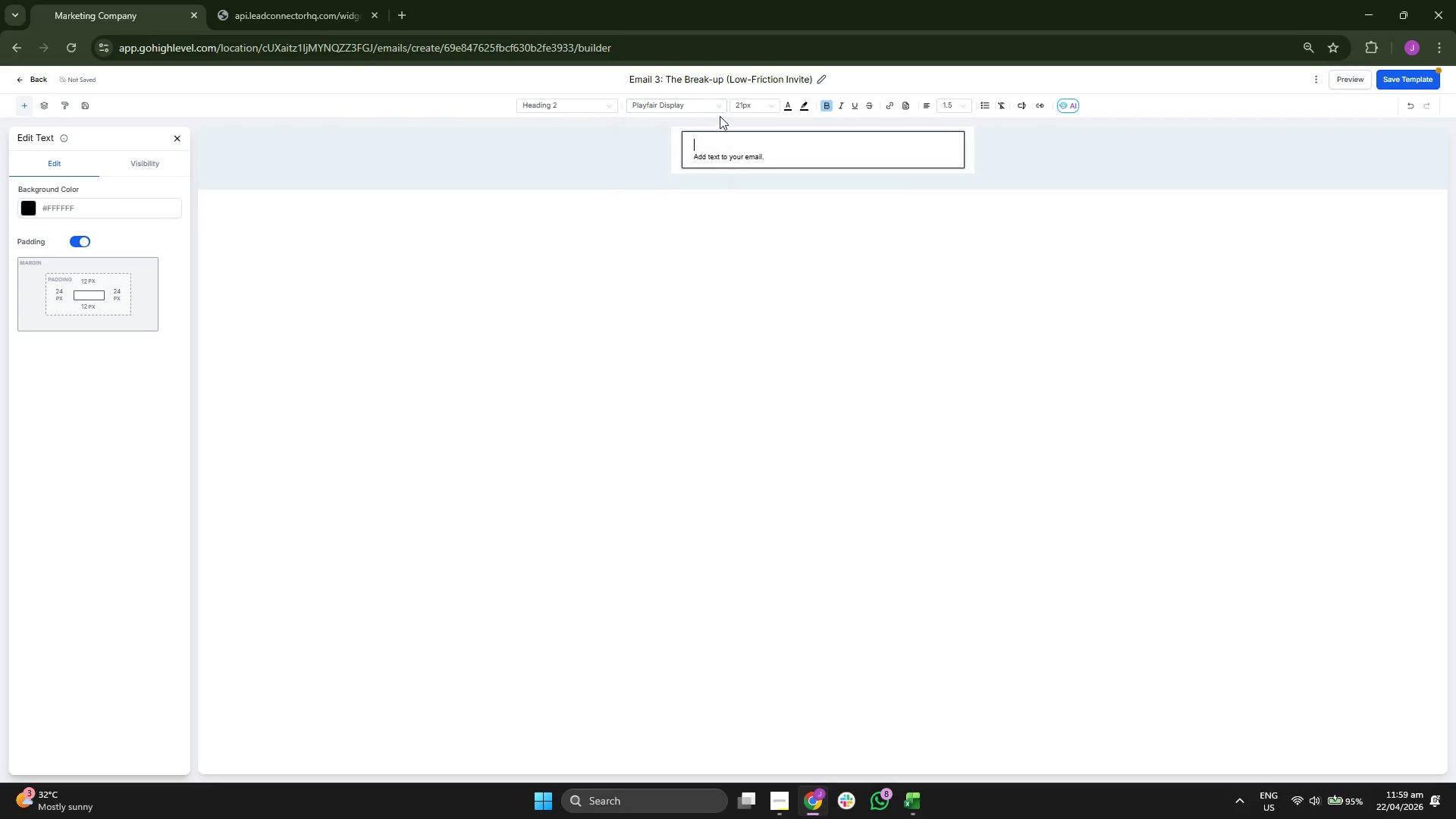 
left_click([744, 108])
 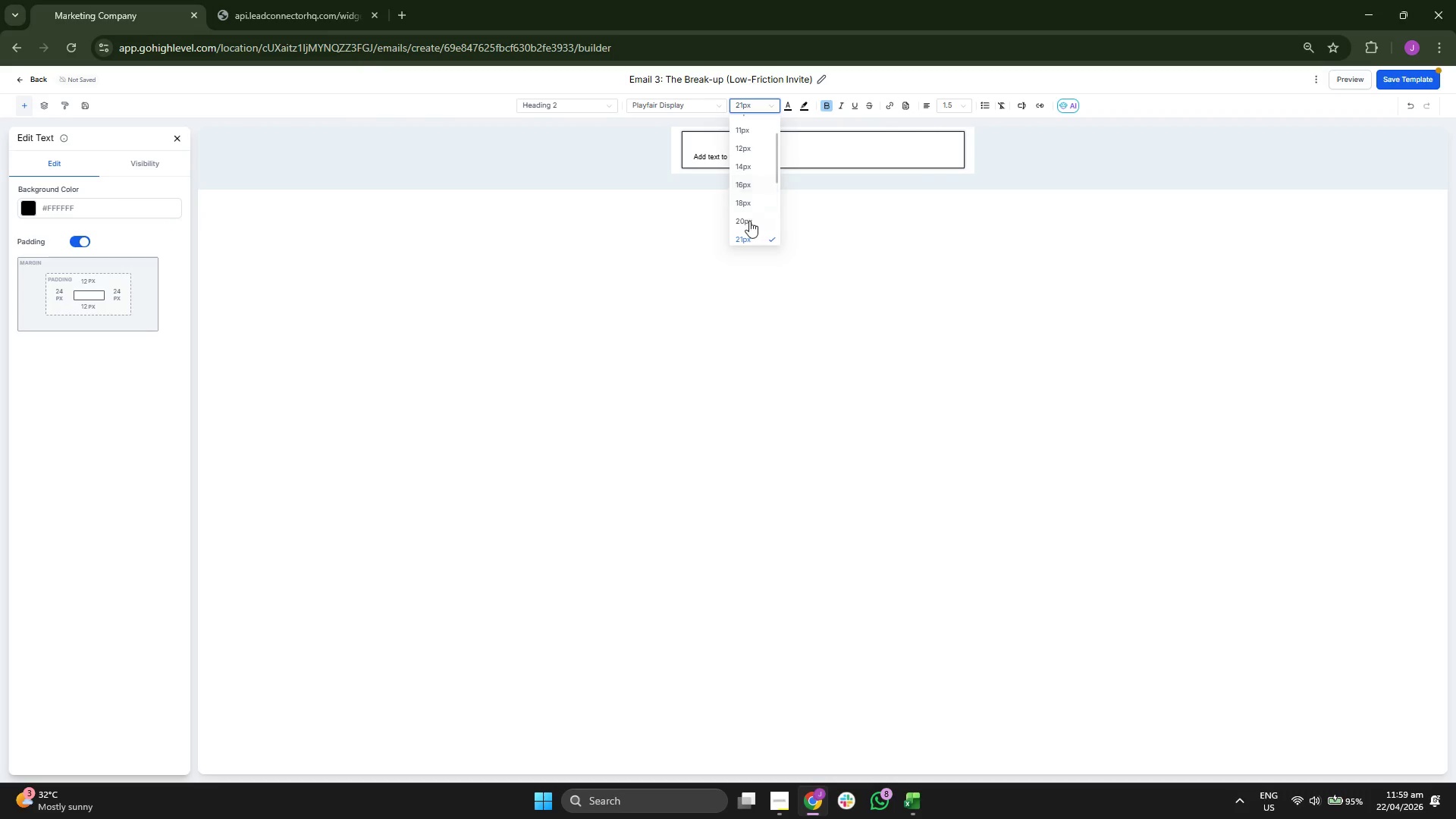 
scroll: coordinate [755, 188], scroll_direction: down, amount: 1.0
 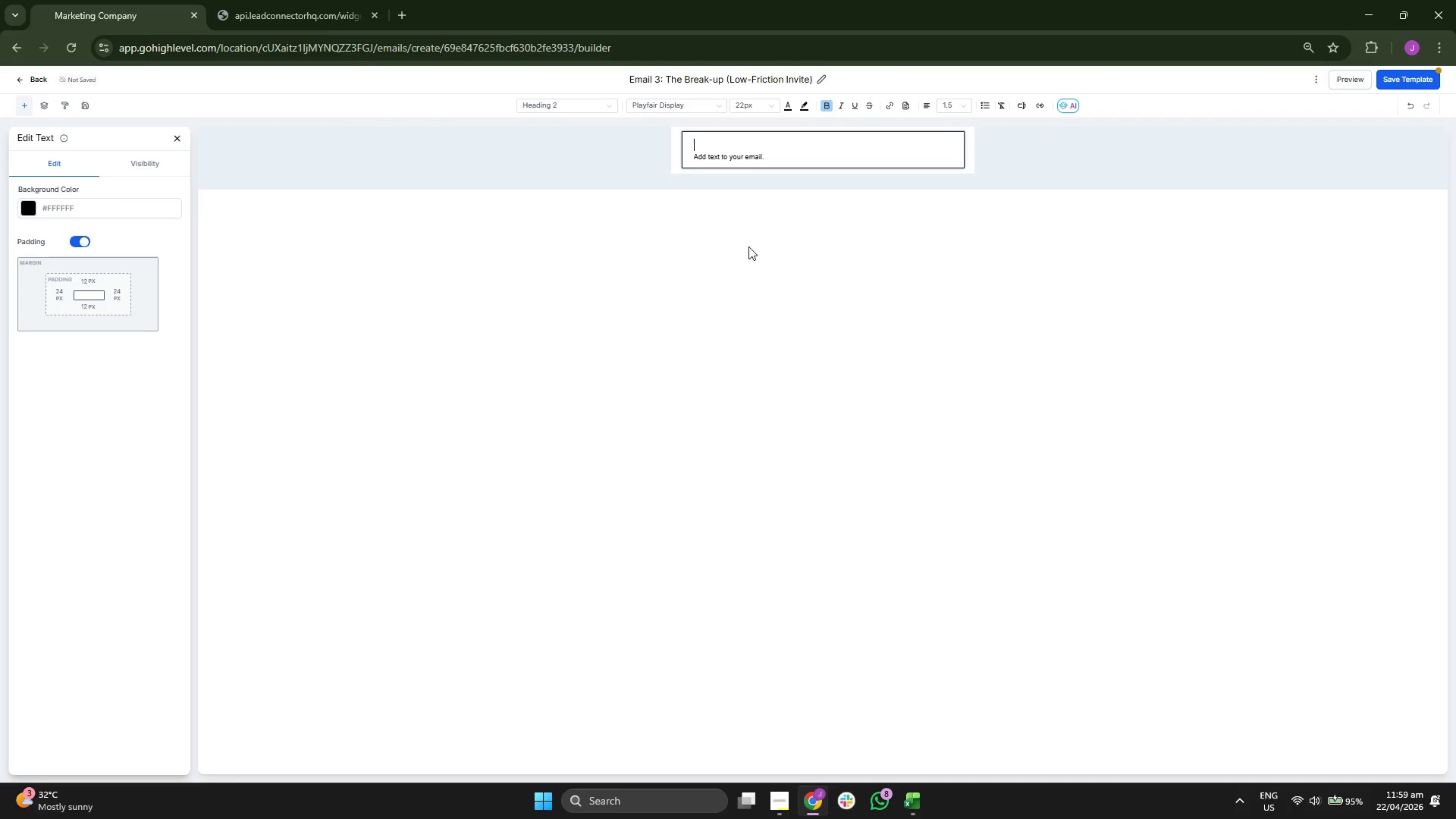 
type(Hi {{contact.first_name}},)
 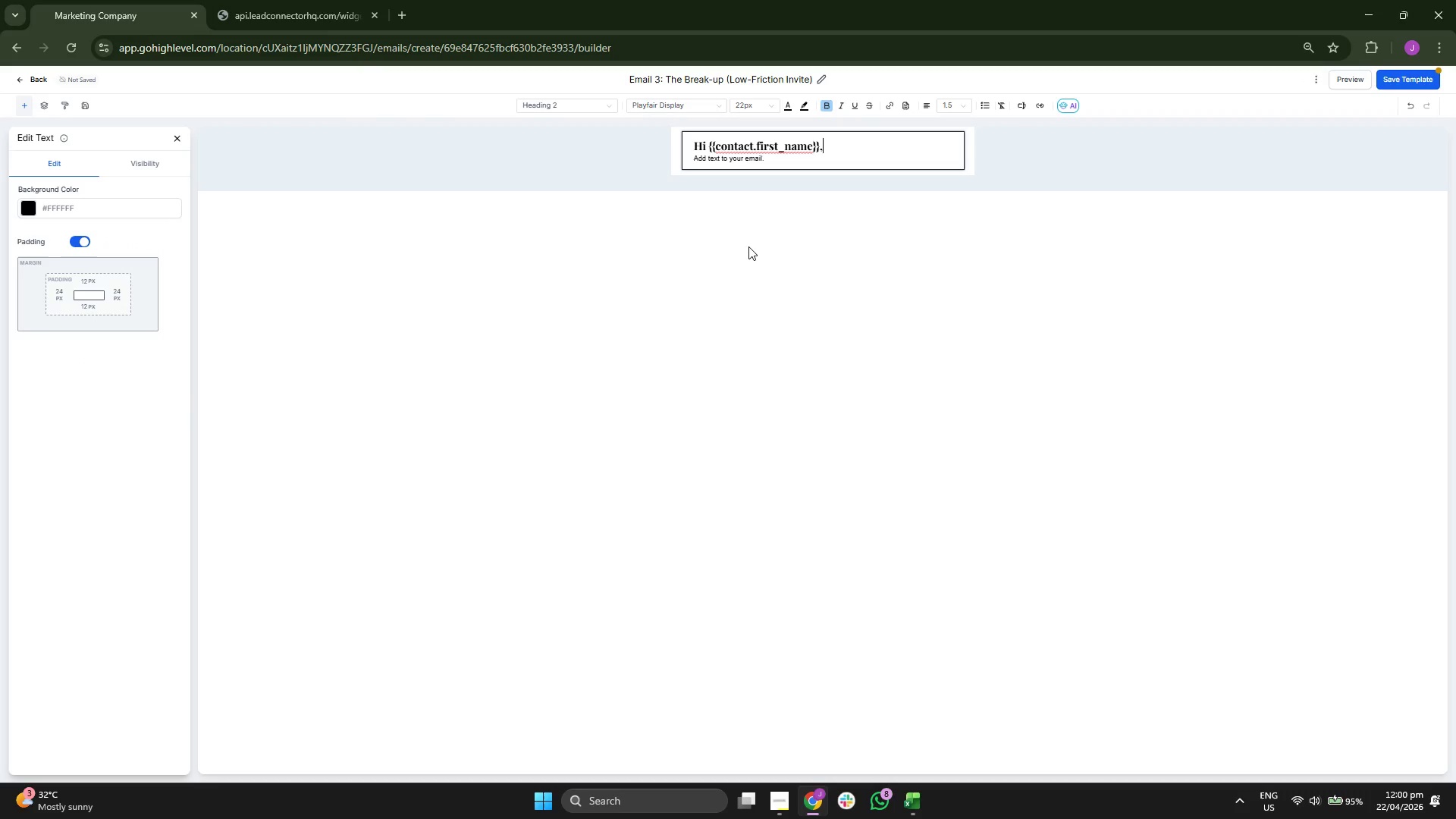 
key(ArrowDown)
 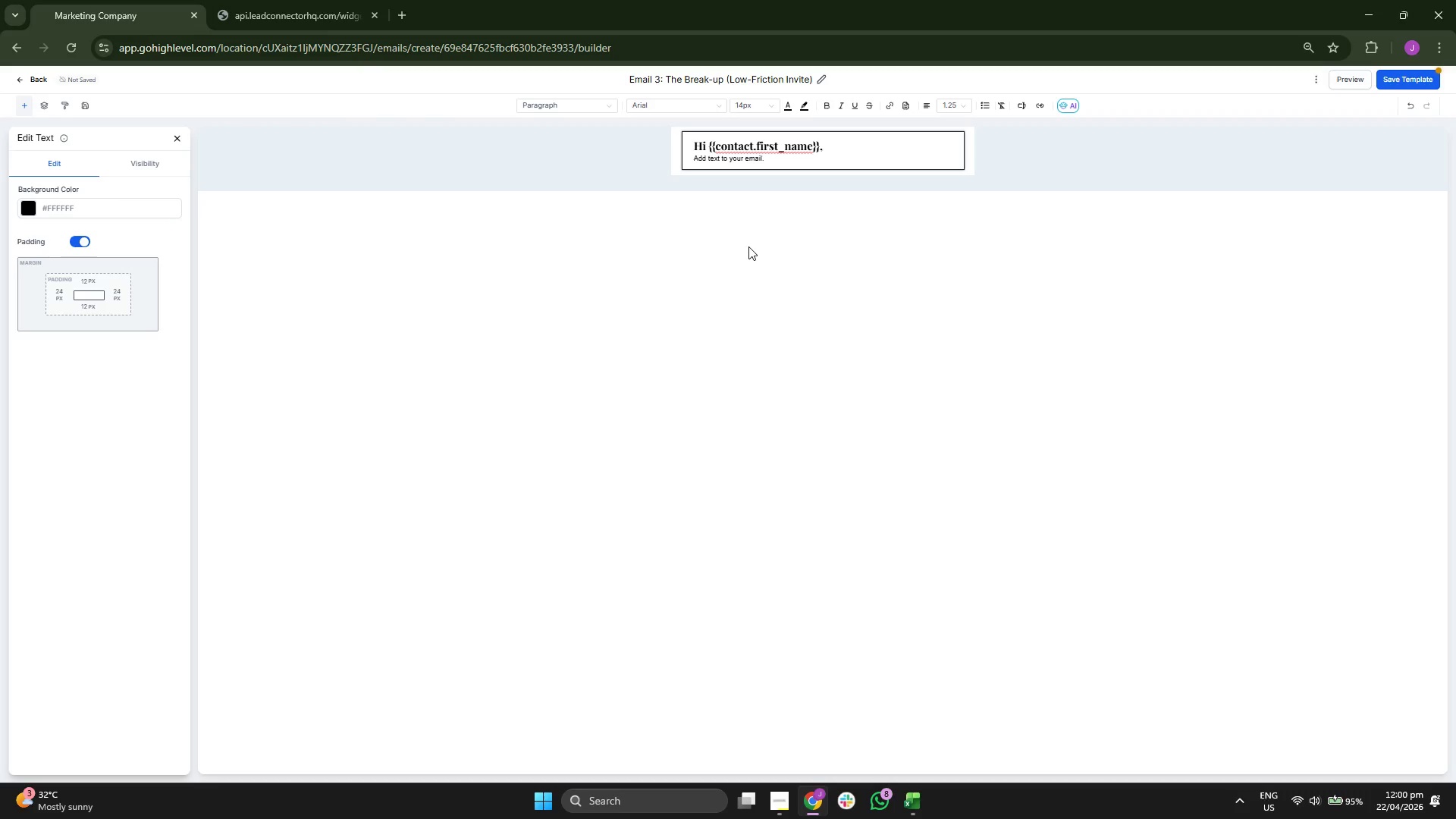 
key(Backspace)
 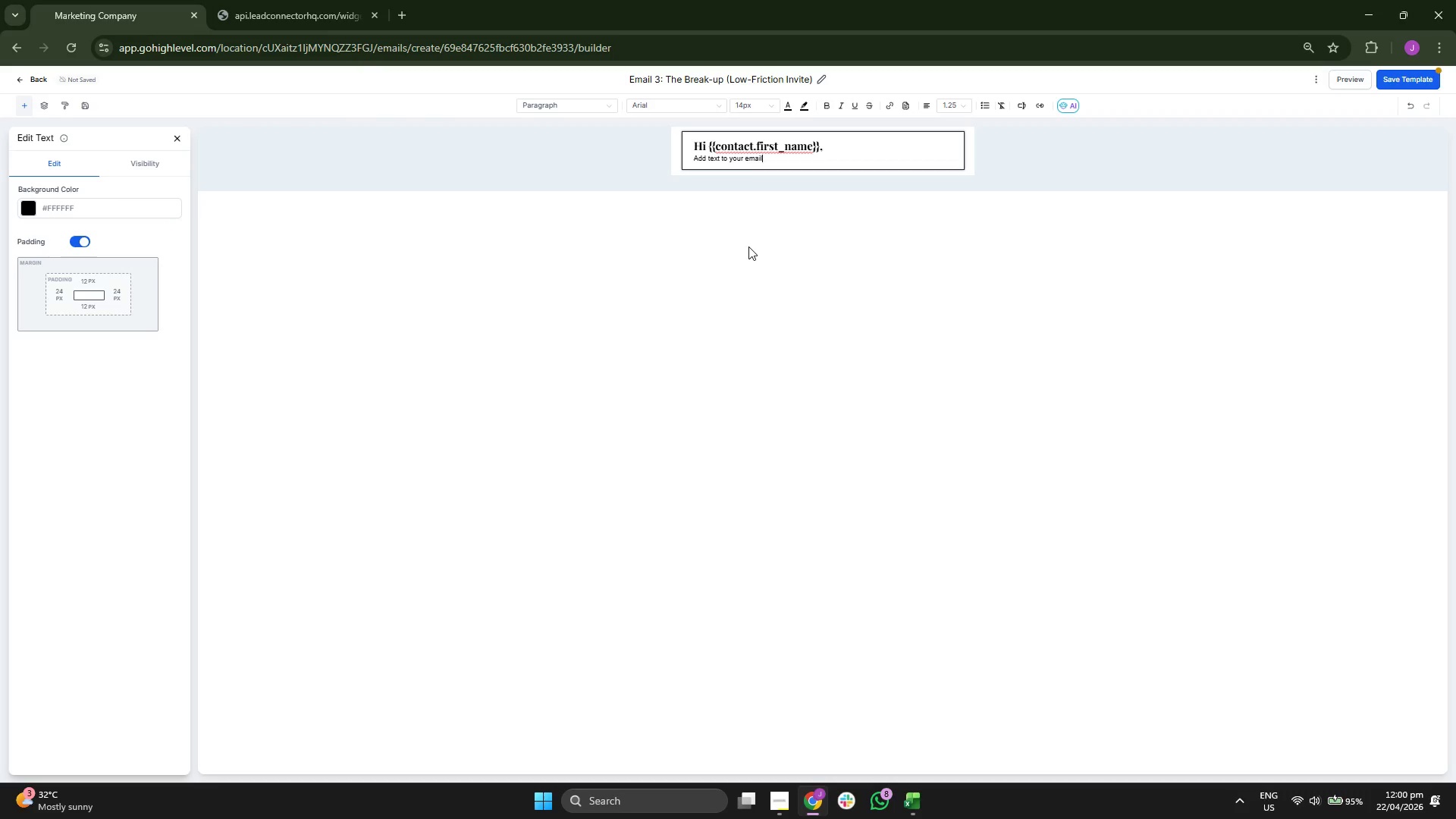 
key(Backspace)